 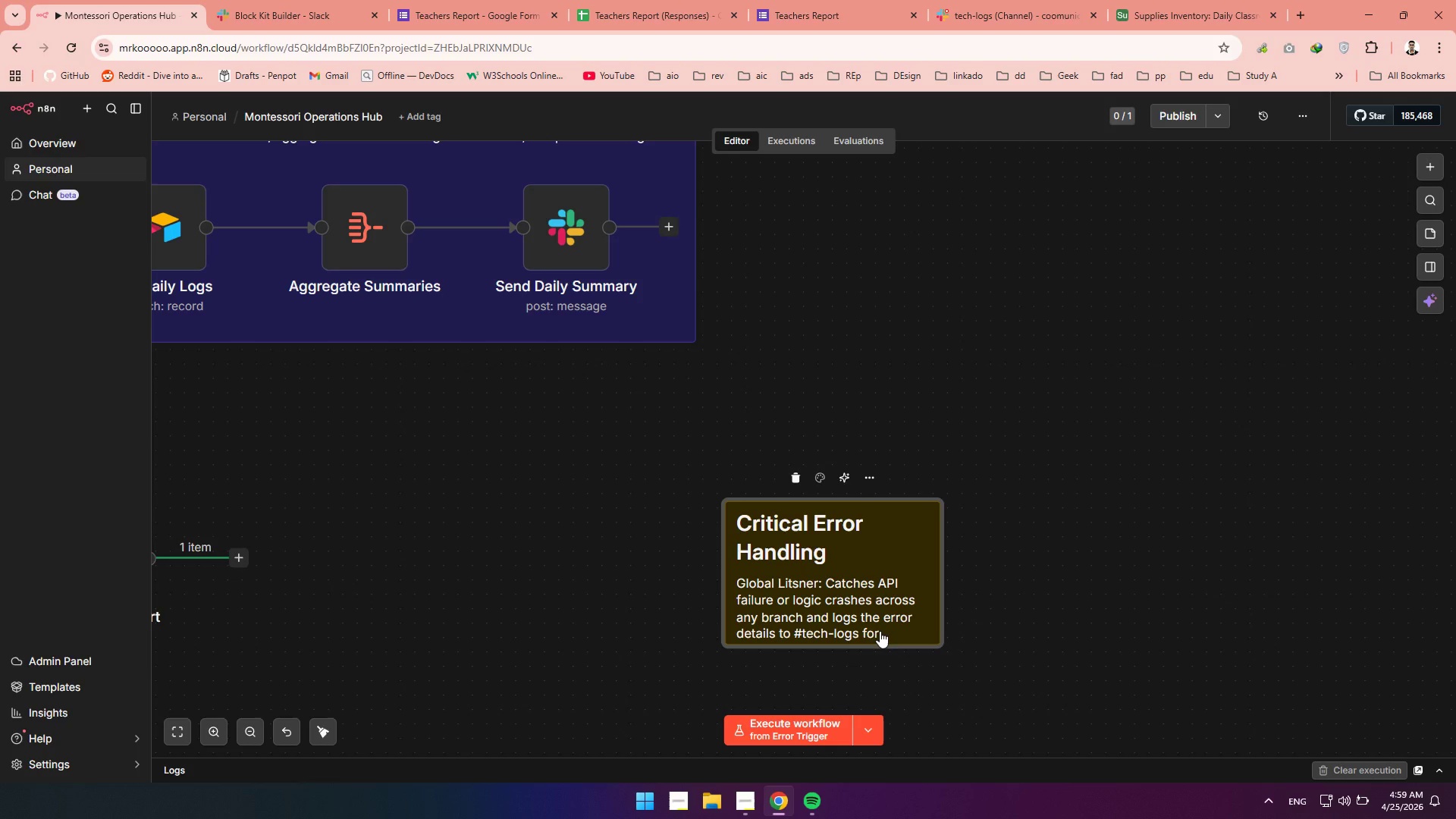 
double_click([868, 601])
 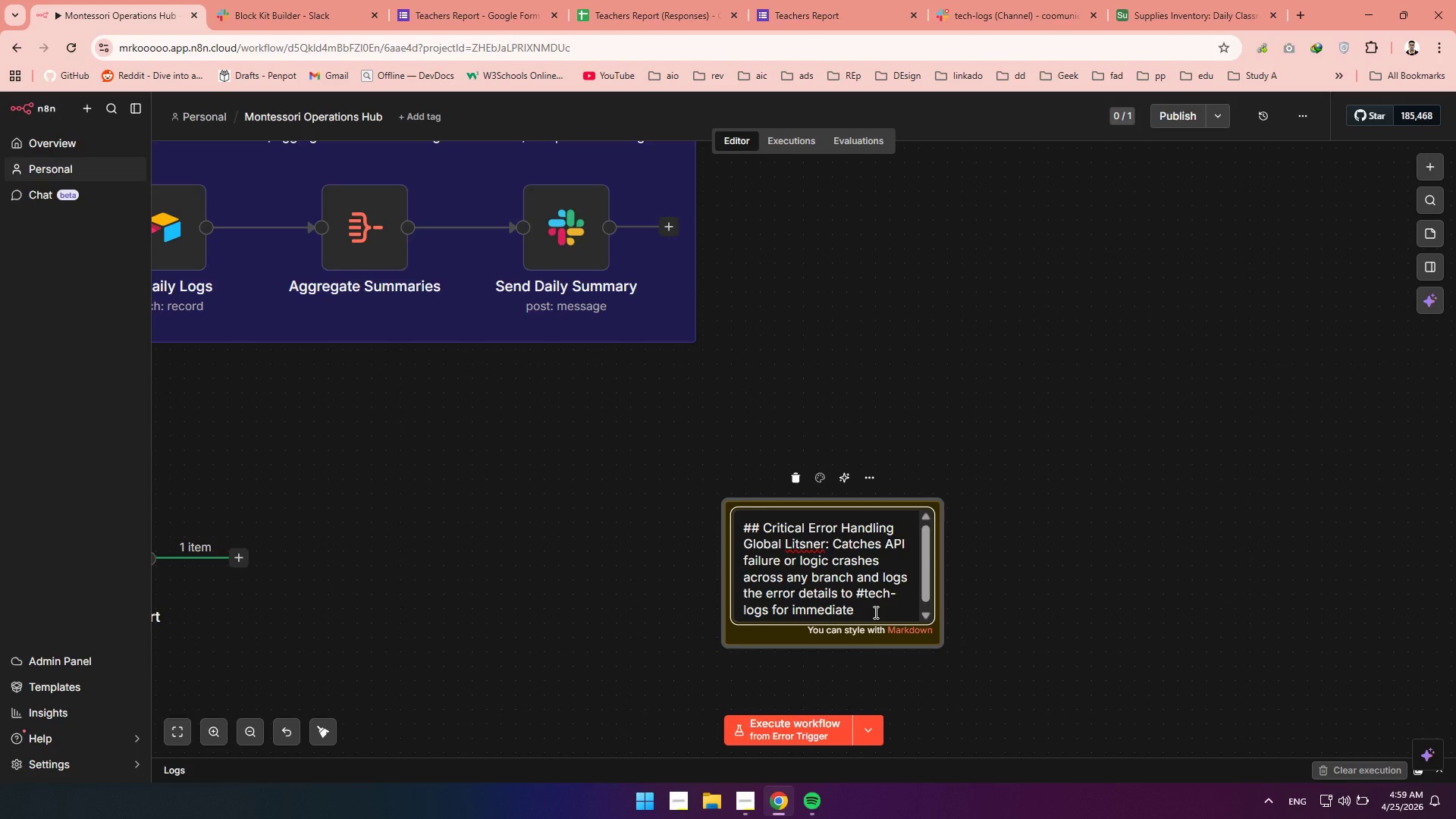 
wait(5.73)
 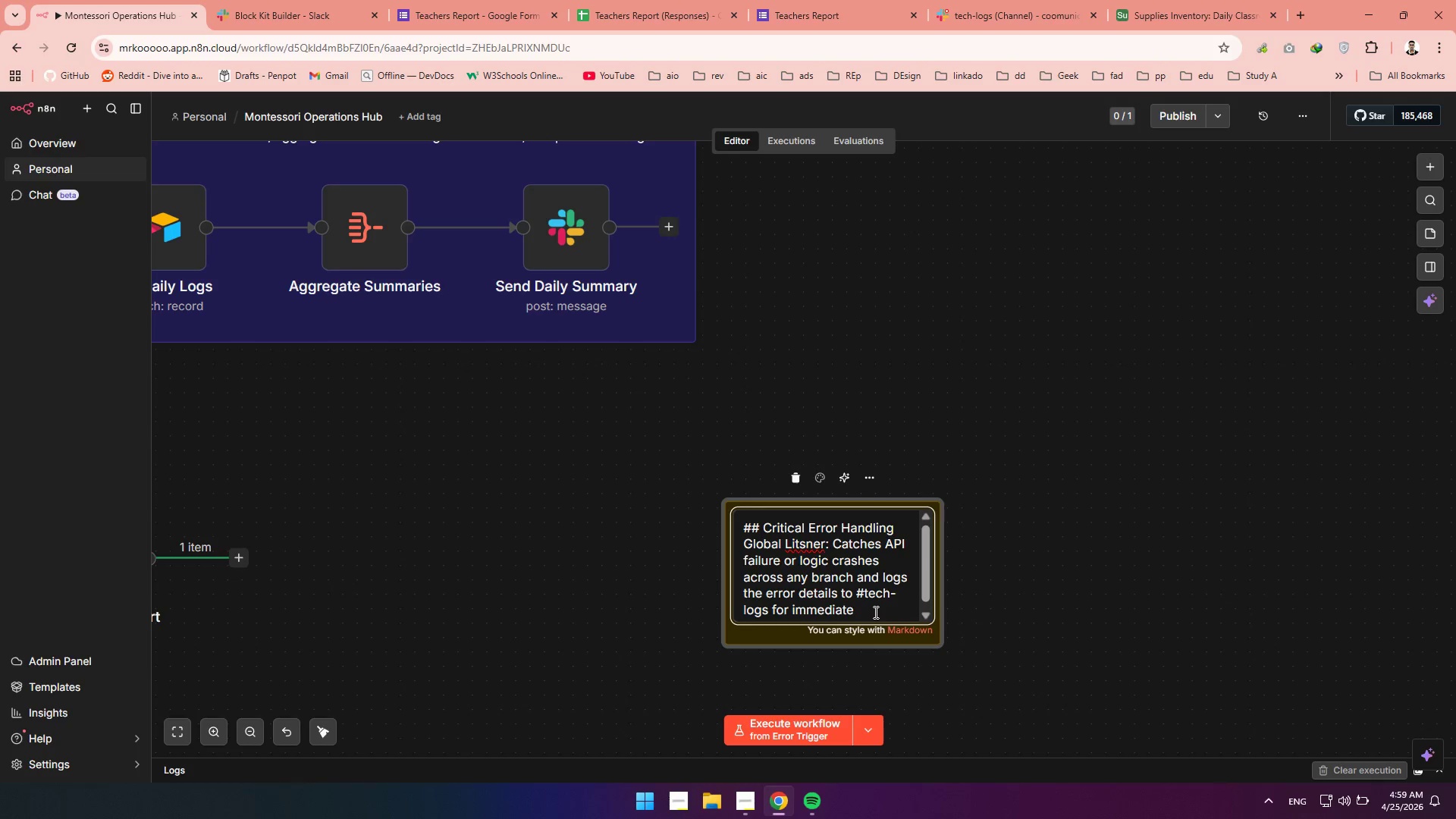 
type( debugging.)
 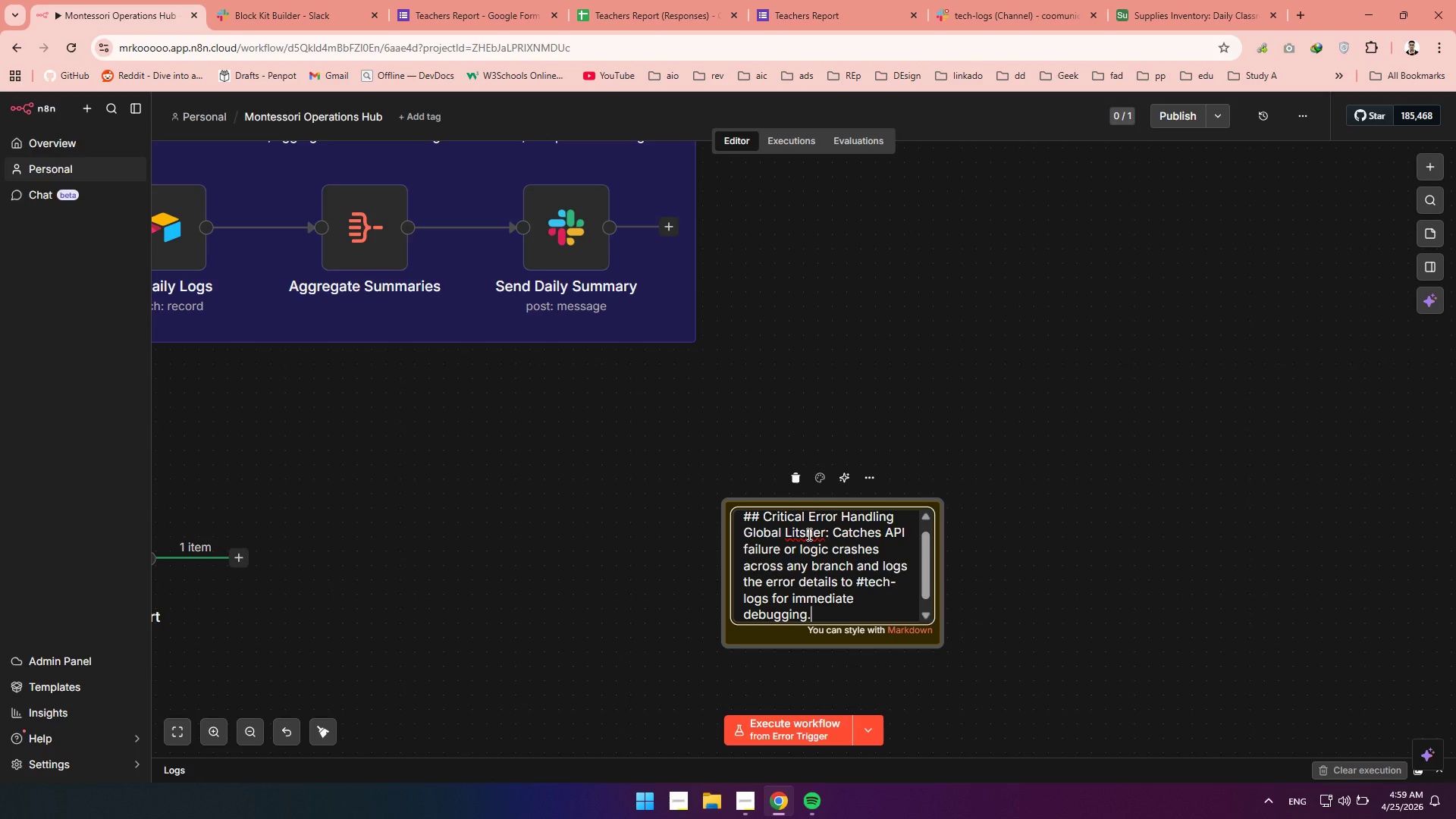 
wait(10.84)
 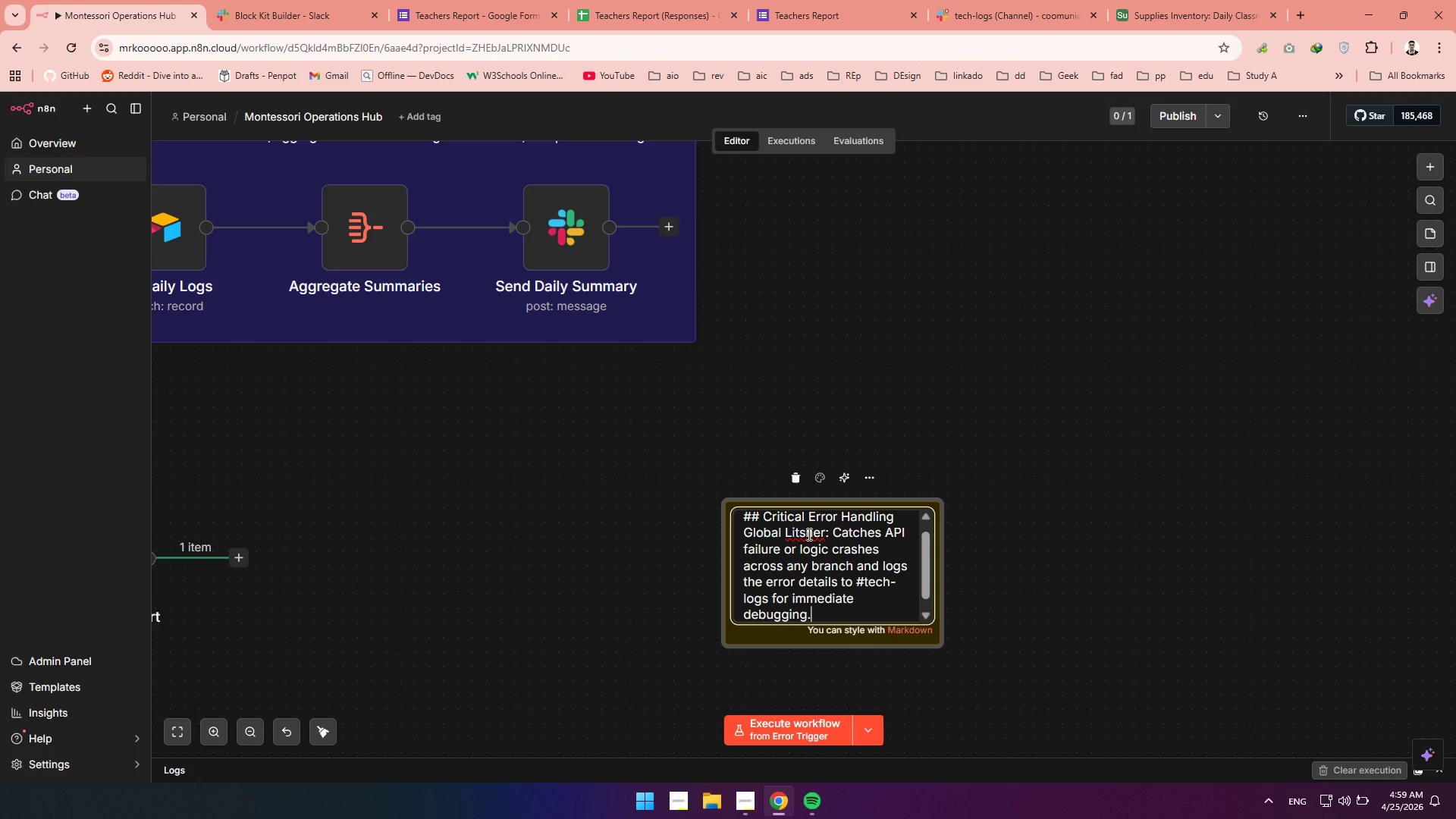 
left_click([807, 532])
 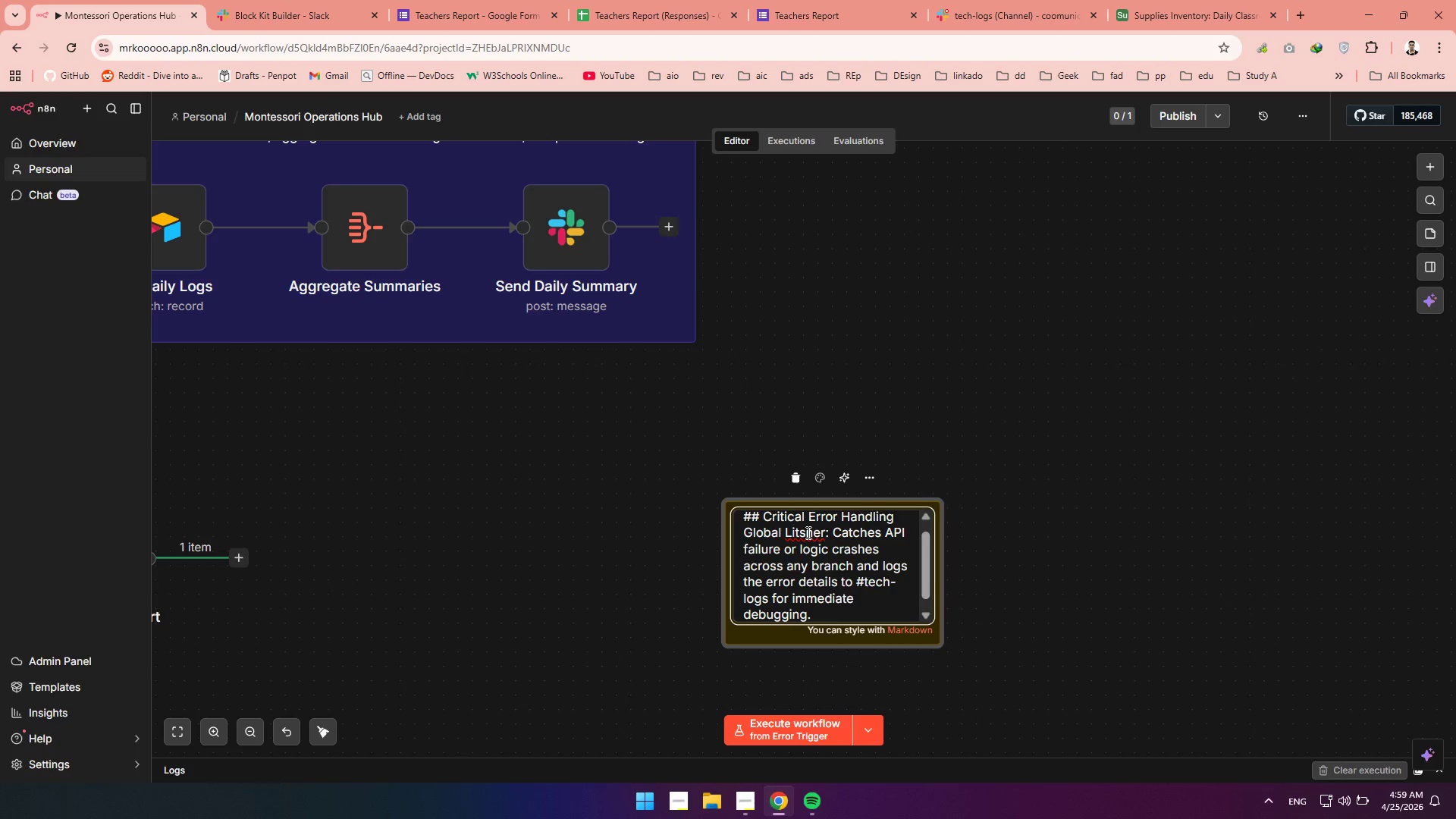 
key(Backspace)
key(Backspace)
type(ste)
 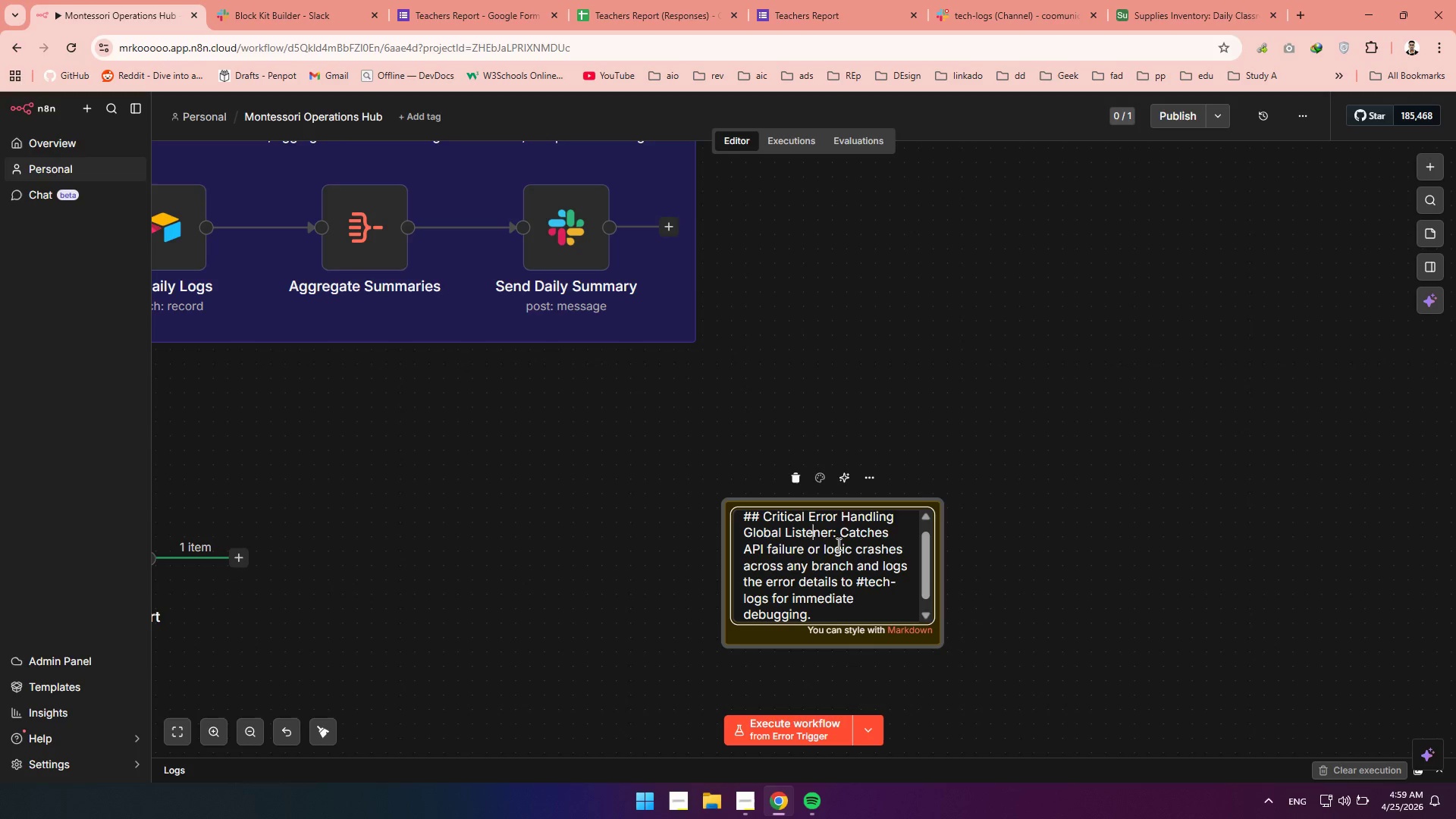 
wait(8.53)
 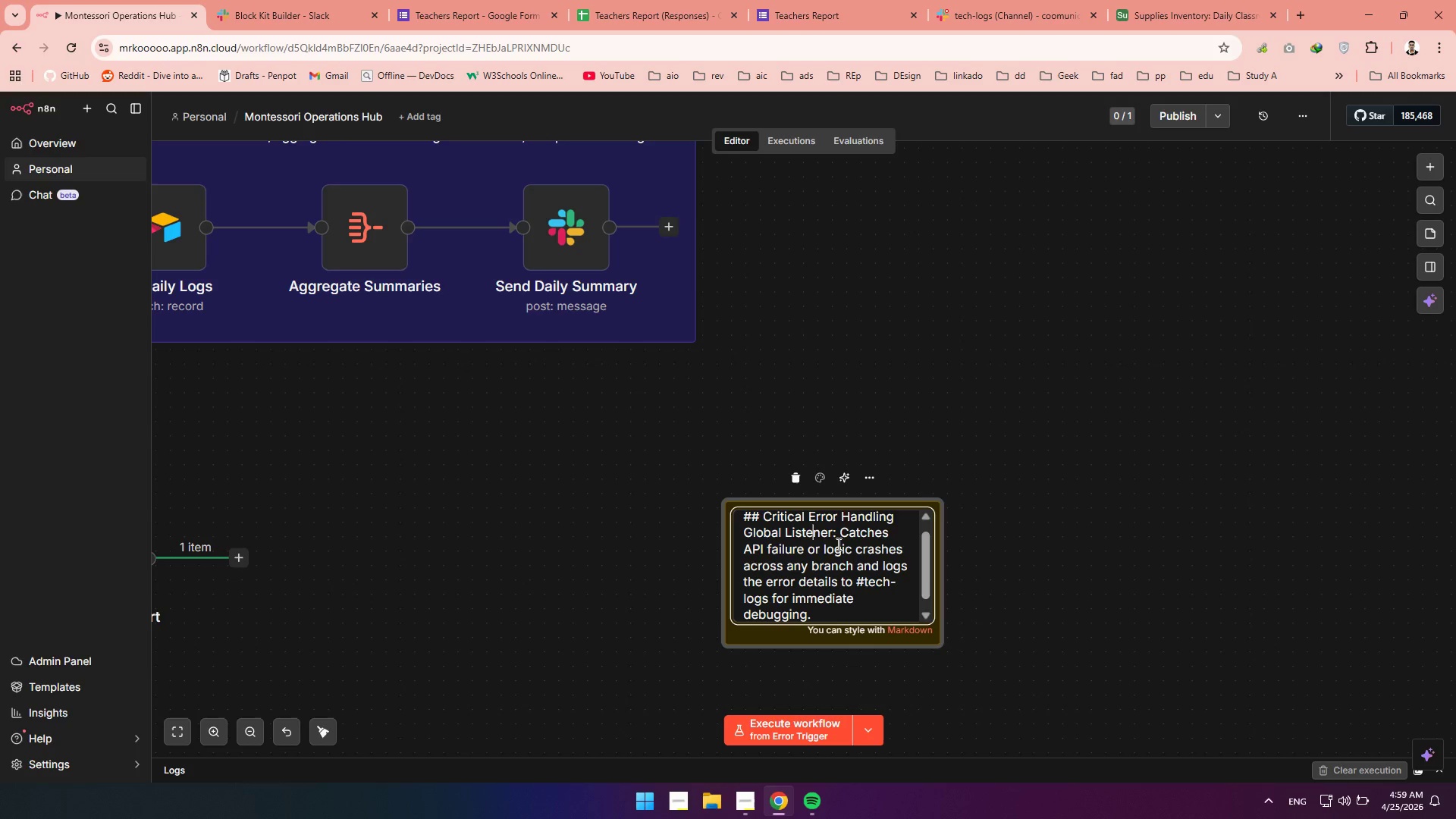 
left_click([988, 538])
 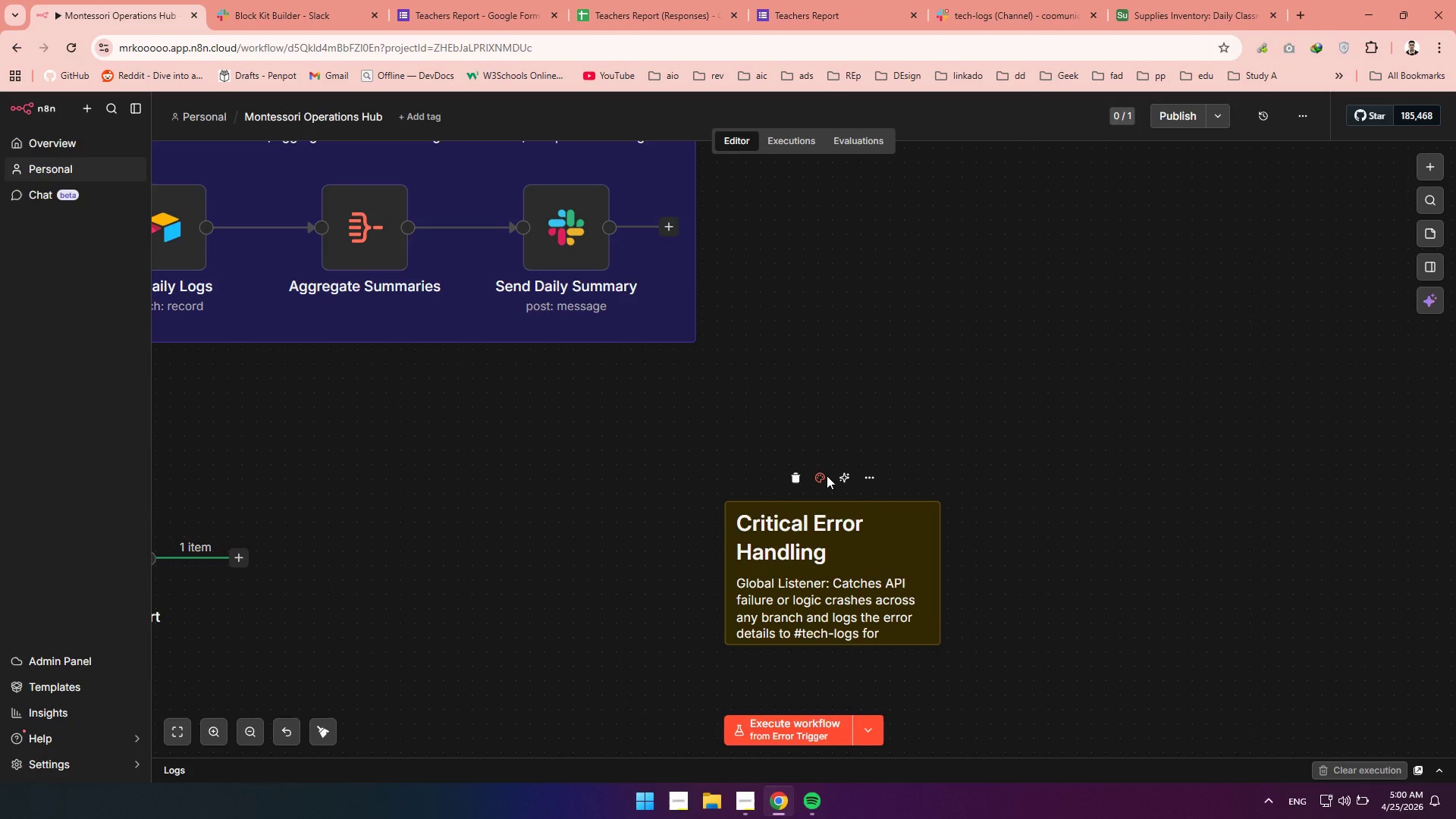 
left_click([827, 475])
 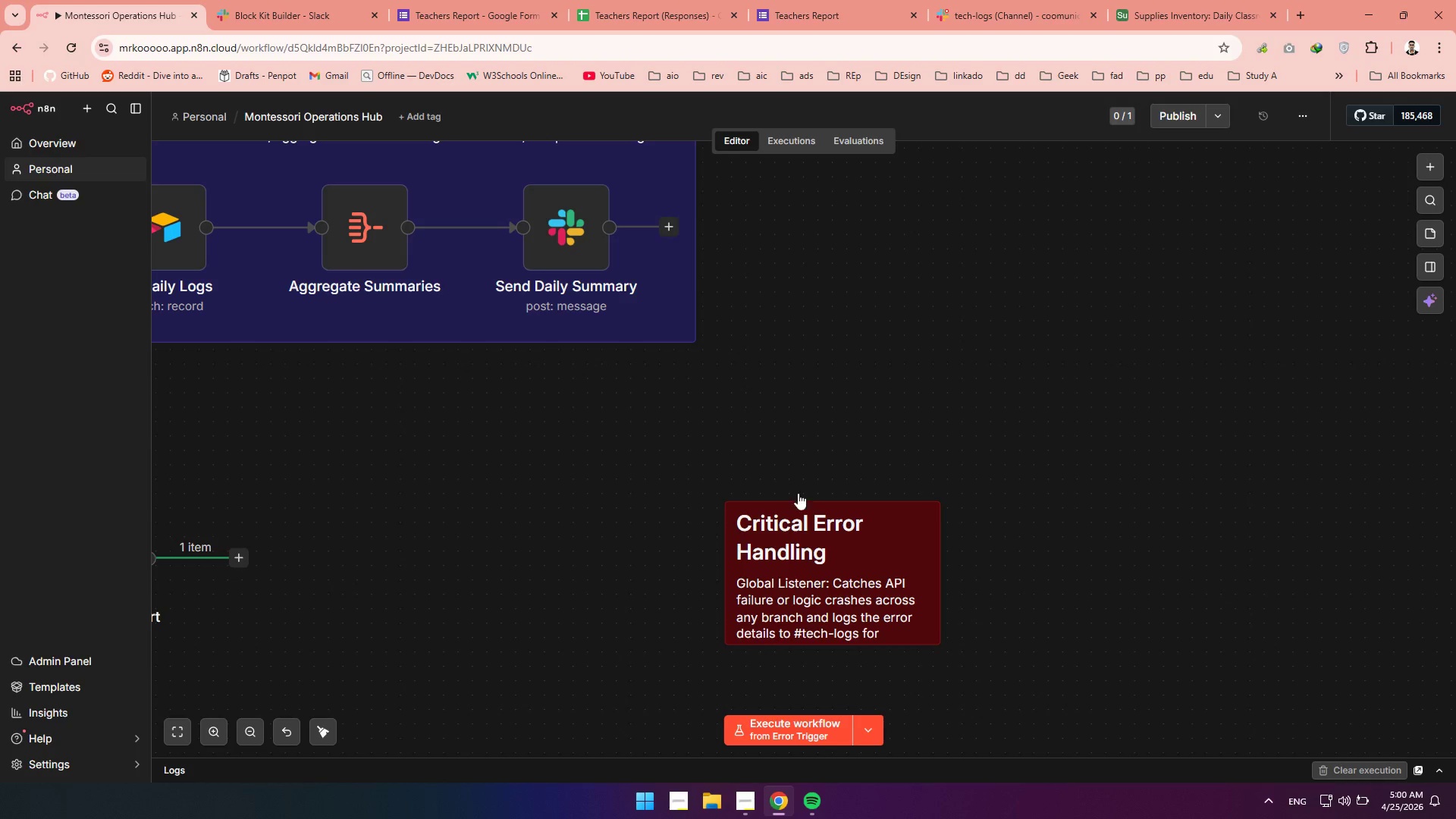 
left_click_drag(start_coordinate=[818, 560], to_coordinate=[258, 549])
 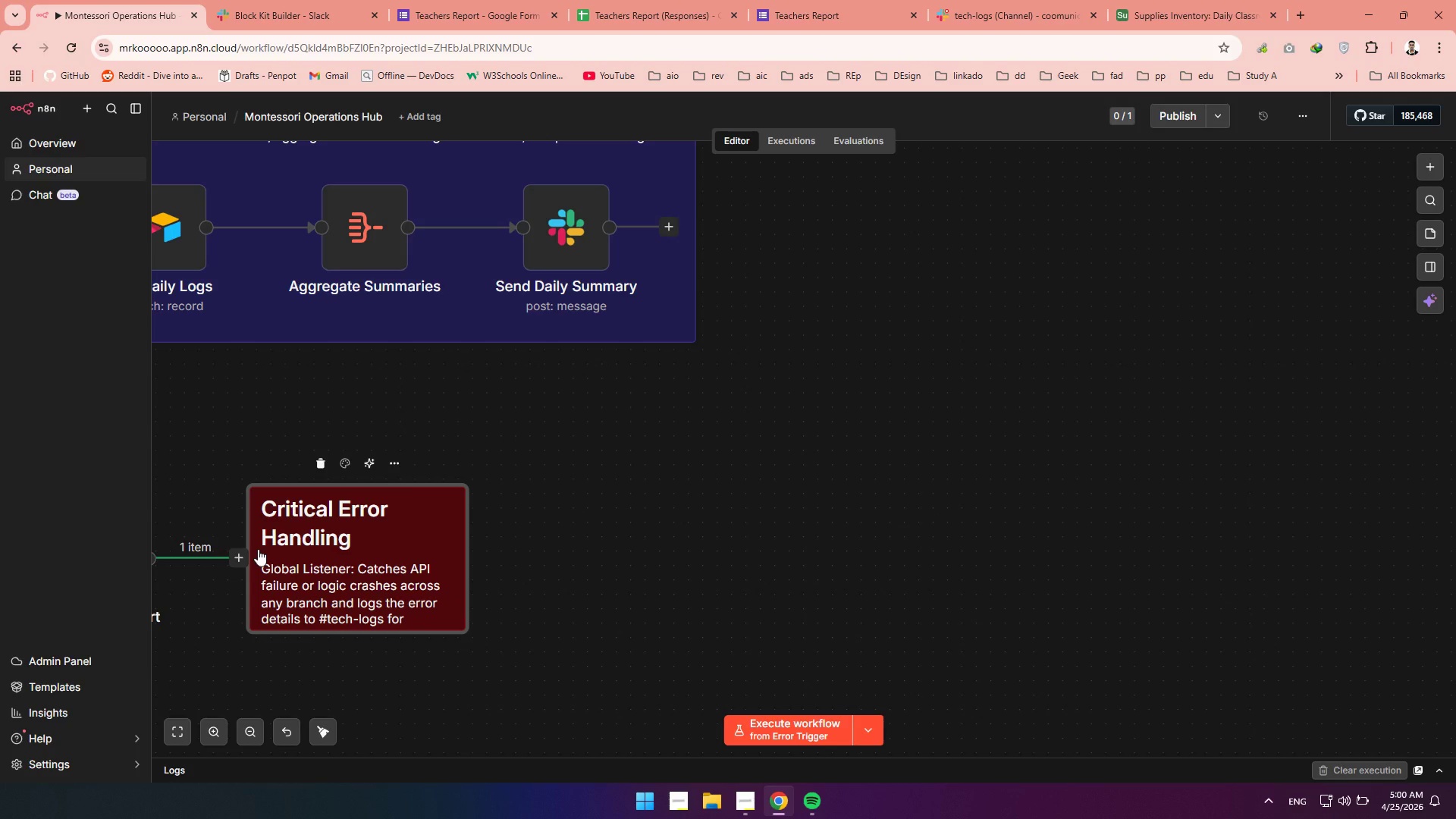 
hold_key(key=ControlLeft, duration=1.5)
scroll: coordinate [336, 523], scroll_direction: down, amount: 8.0
 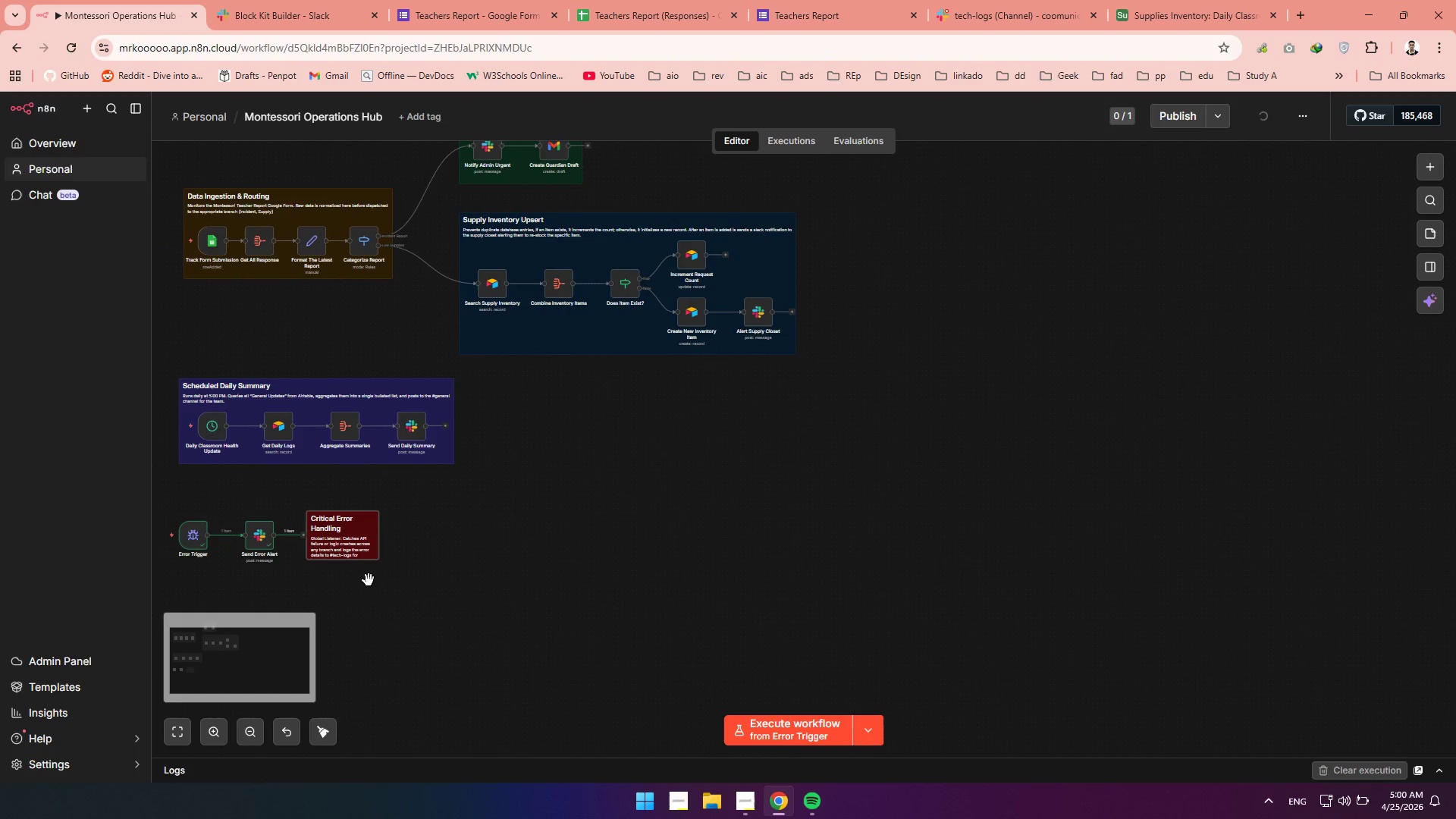 
hold_key(key=Space, duration=1.19)
 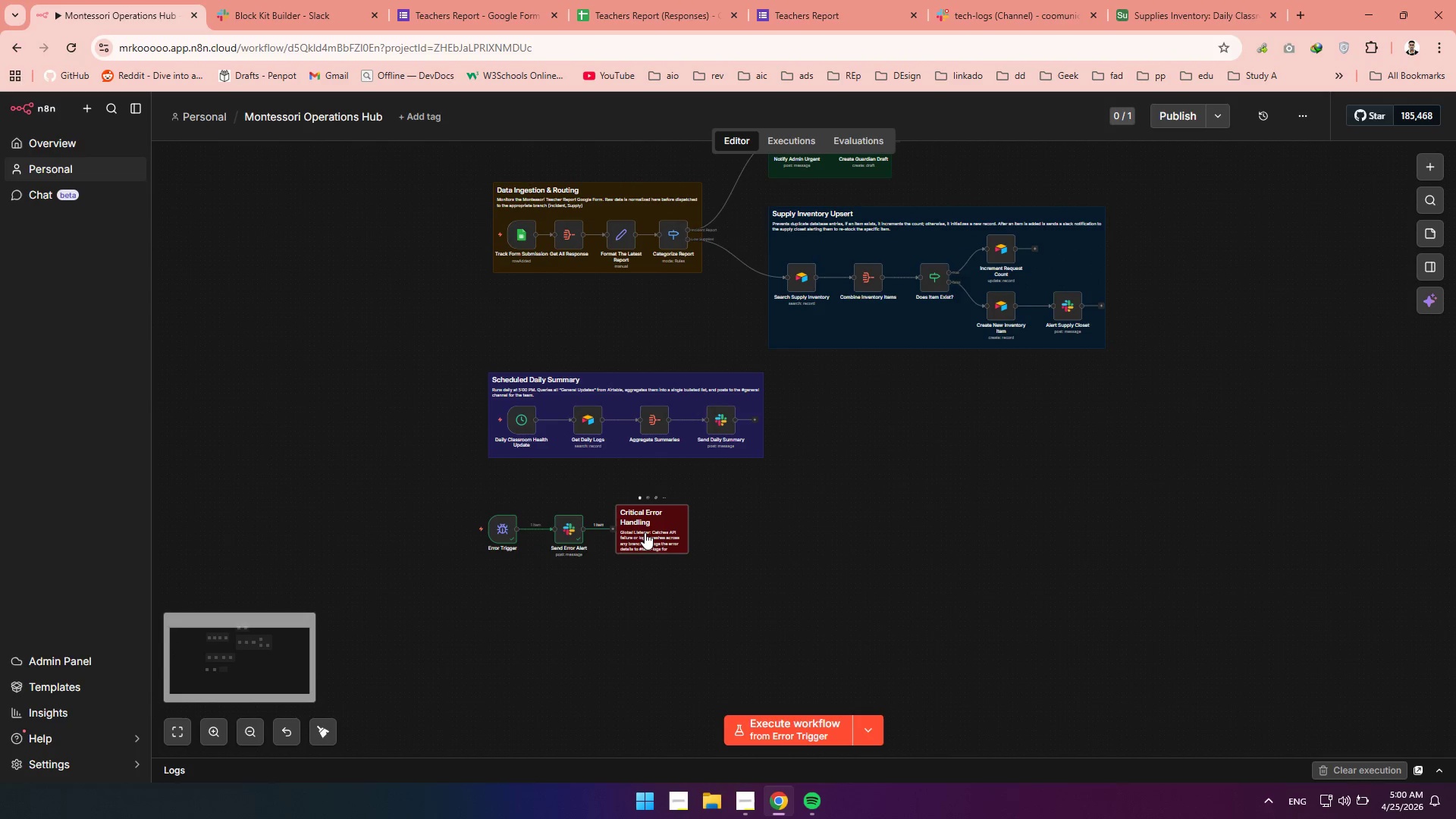 
left_click_drag(start_coordinate=[369, 582], to_coordinate=[678, 576])
 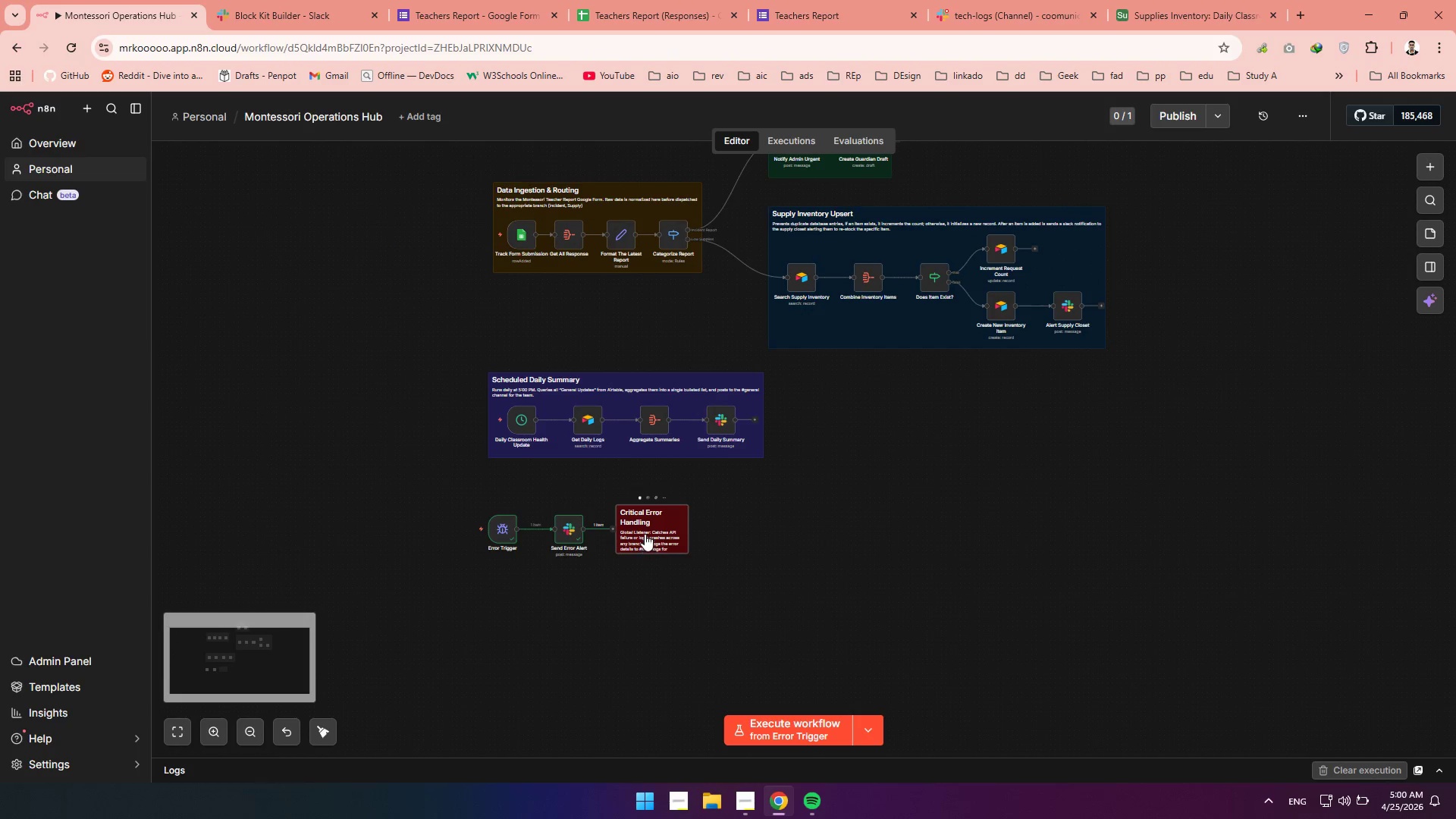 
left_click_drag(start_coordinate=[645, 532], to_coordinate=[500, 501])
 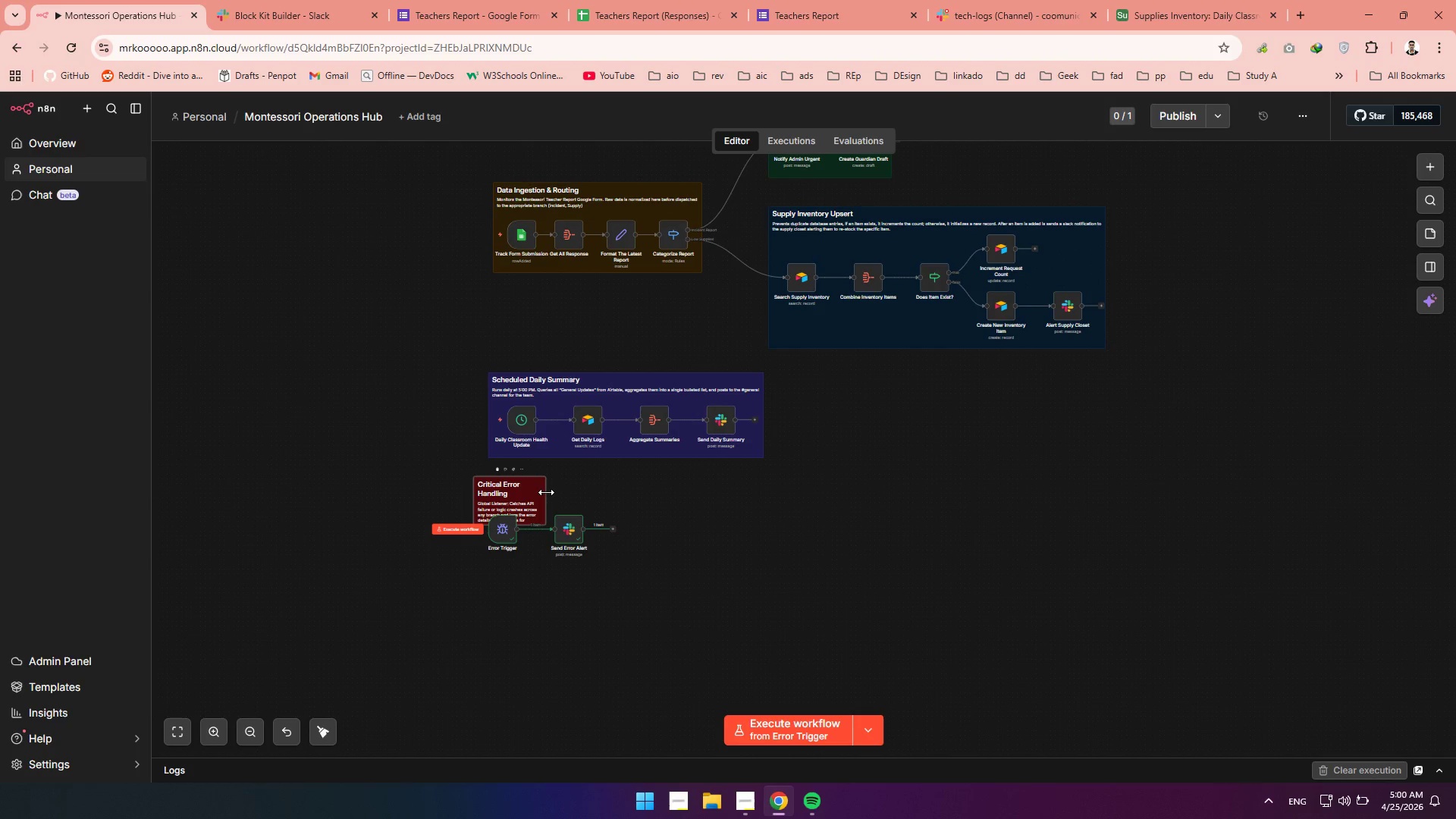 
left_click_drag(start_coordinate=[547, 491], to_coordinate=[652, 504])
 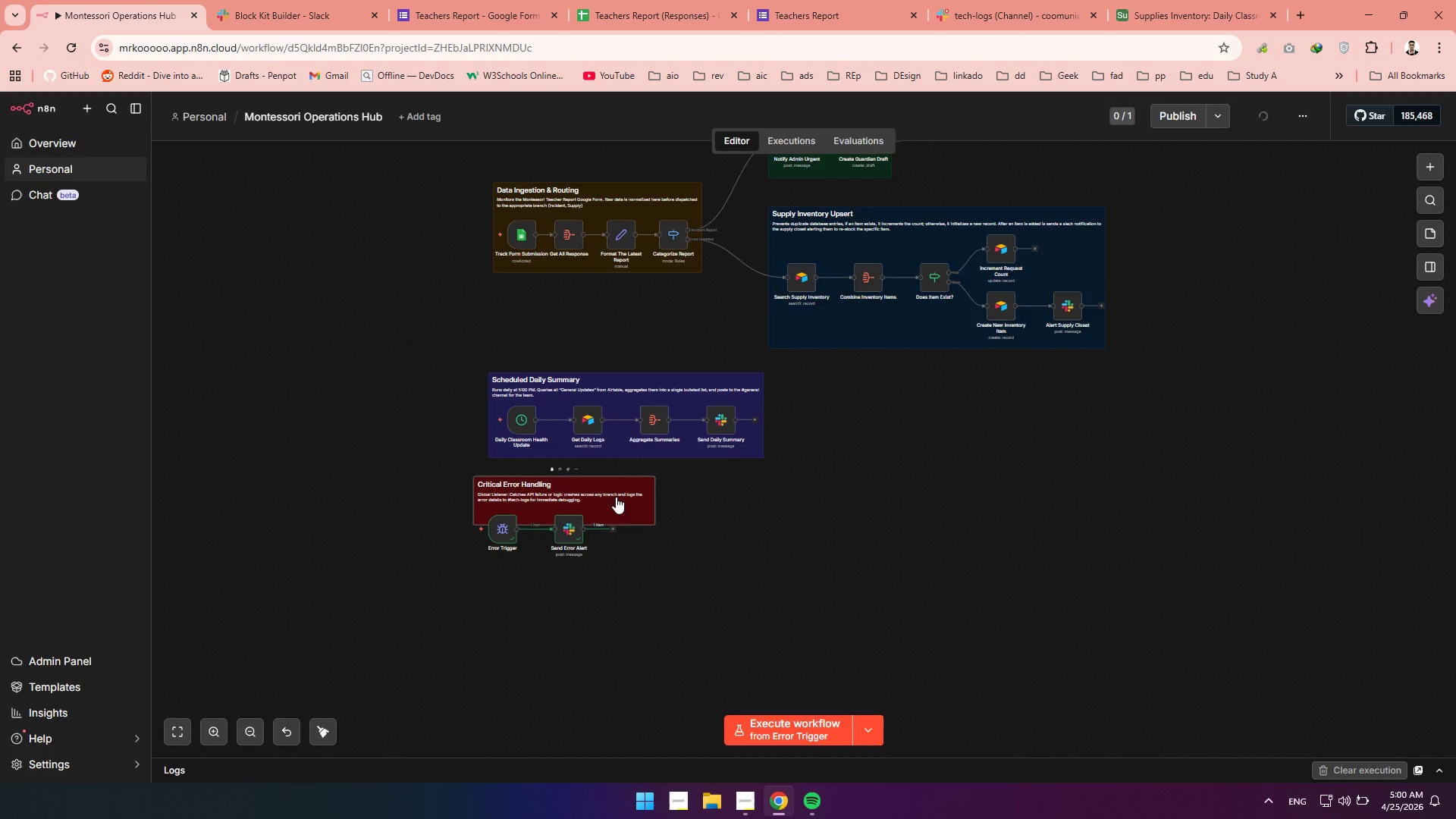 
left_click_drag(start_coordinate=[616, 497], to_coordinate=[609, 510])
 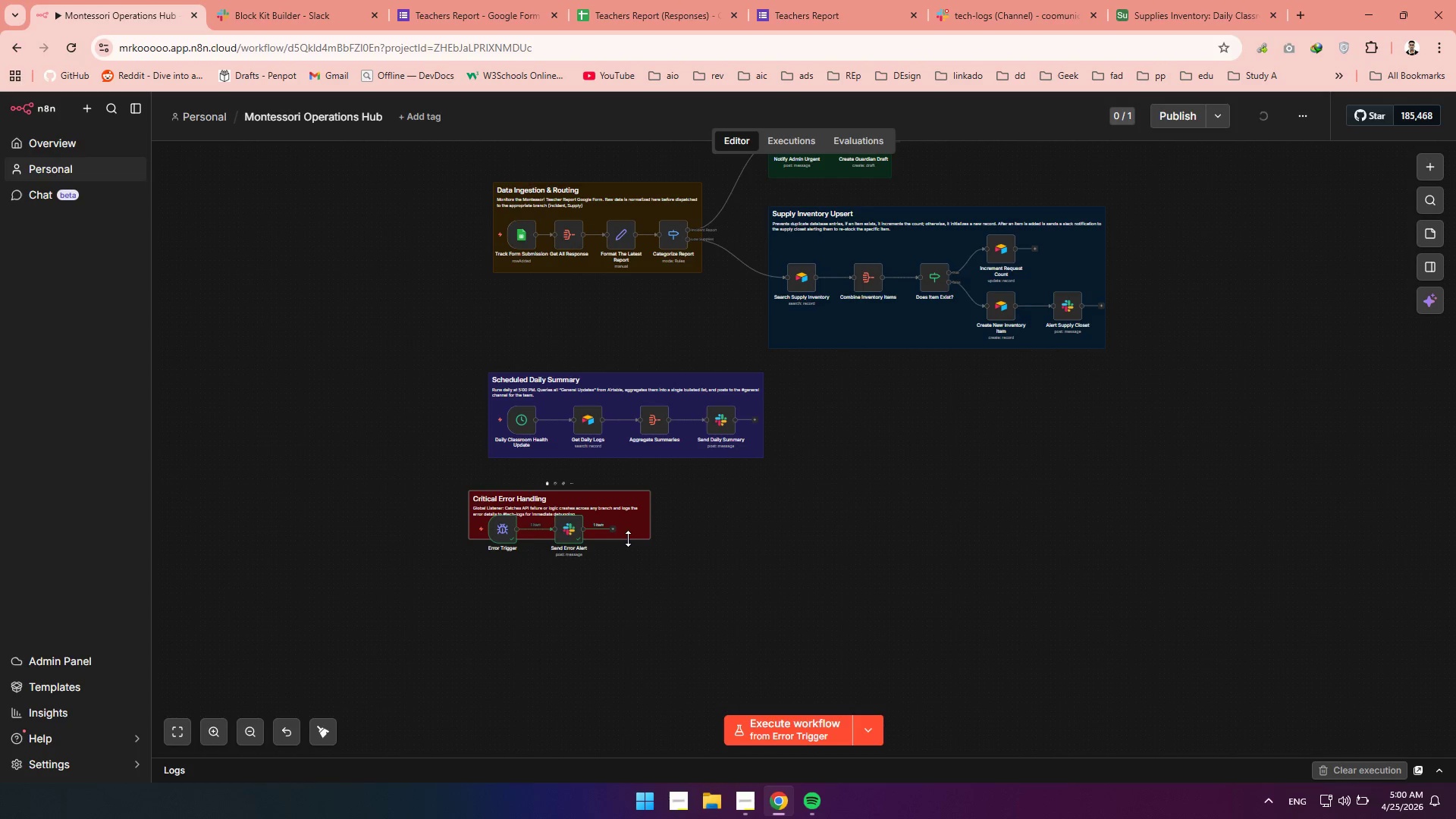 
left_click_drag(start_coordinate=[628, 539], to_coordinate=[623, 559])
 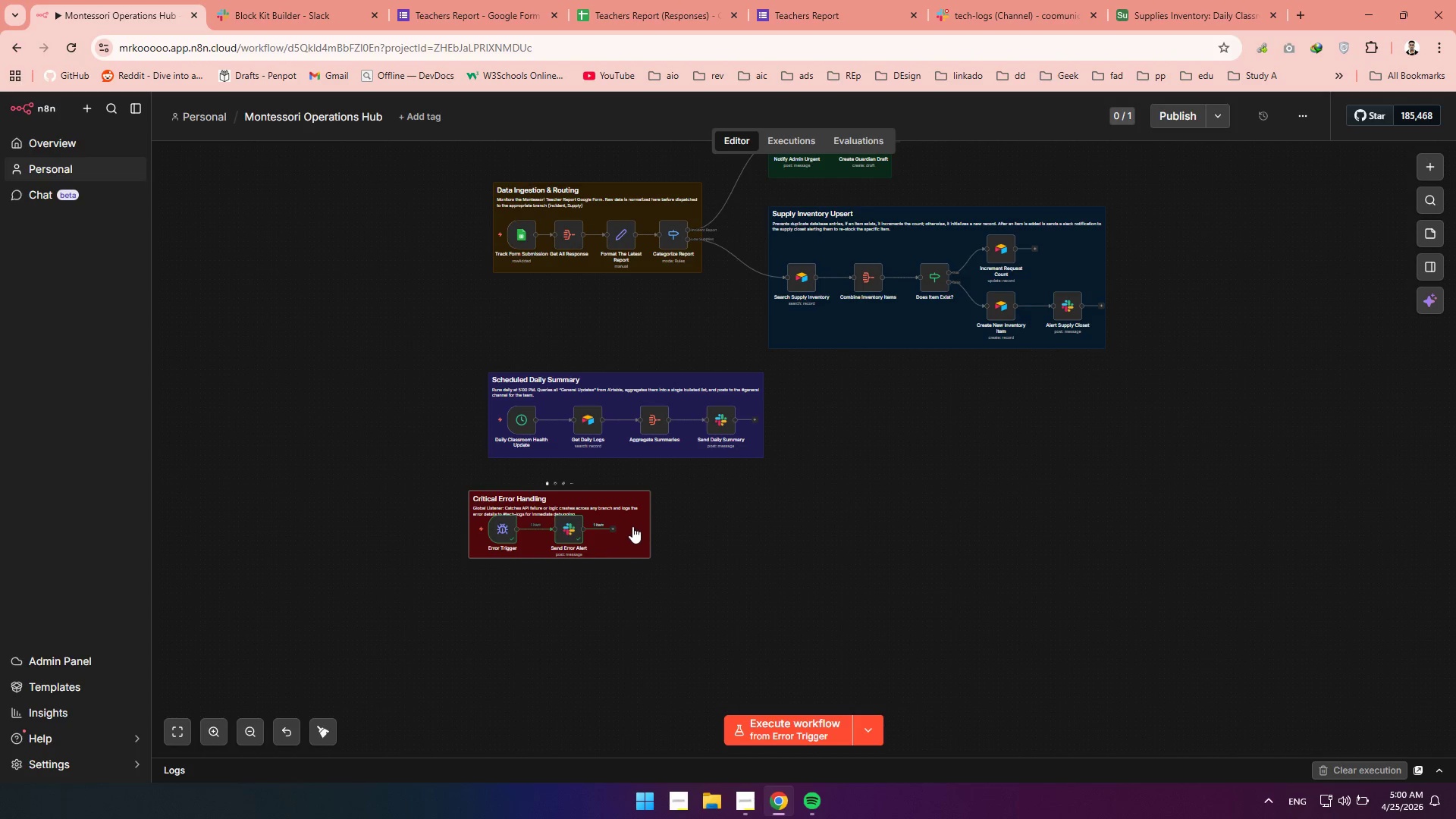 
left_click_drag(start_coordinate=[632, 526], to_coordinate=[631, 519])
 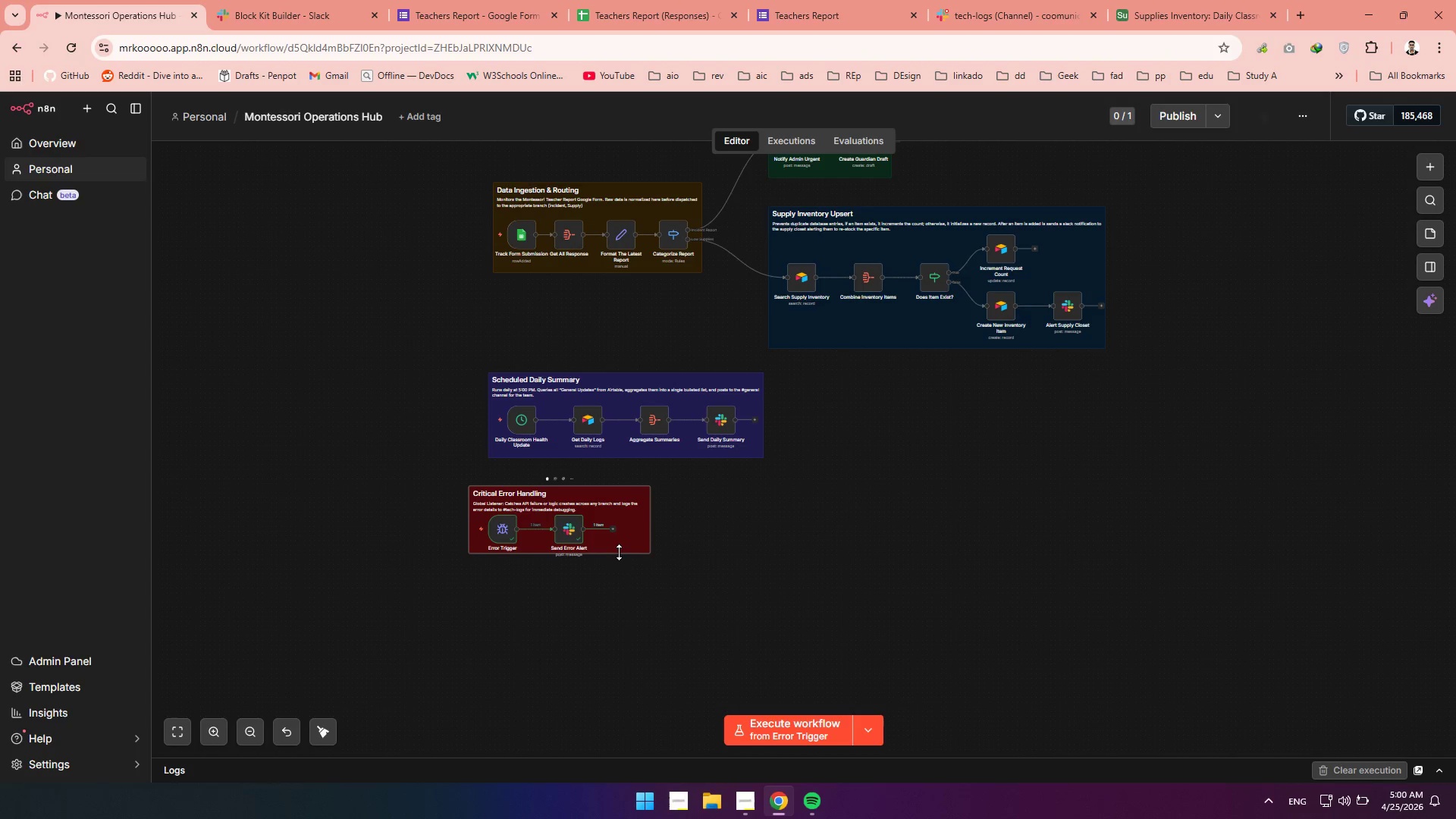 
left_click_drag(start_coordinate=[619, 552], to_coordinate=[617, 560])
 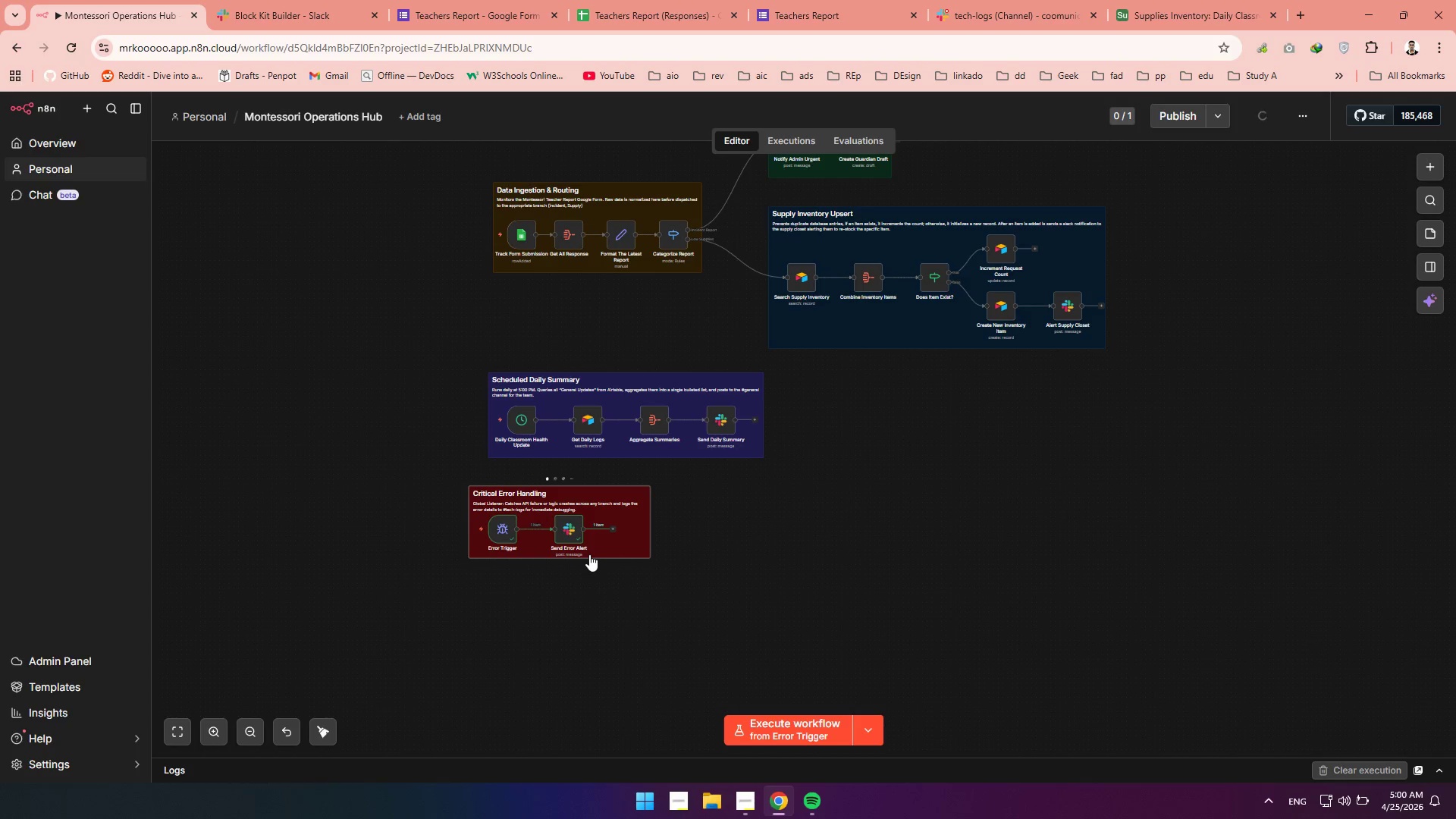 
left_click_drag(start_coordinate=[594, 558], to_coordinate=[596, 563])
 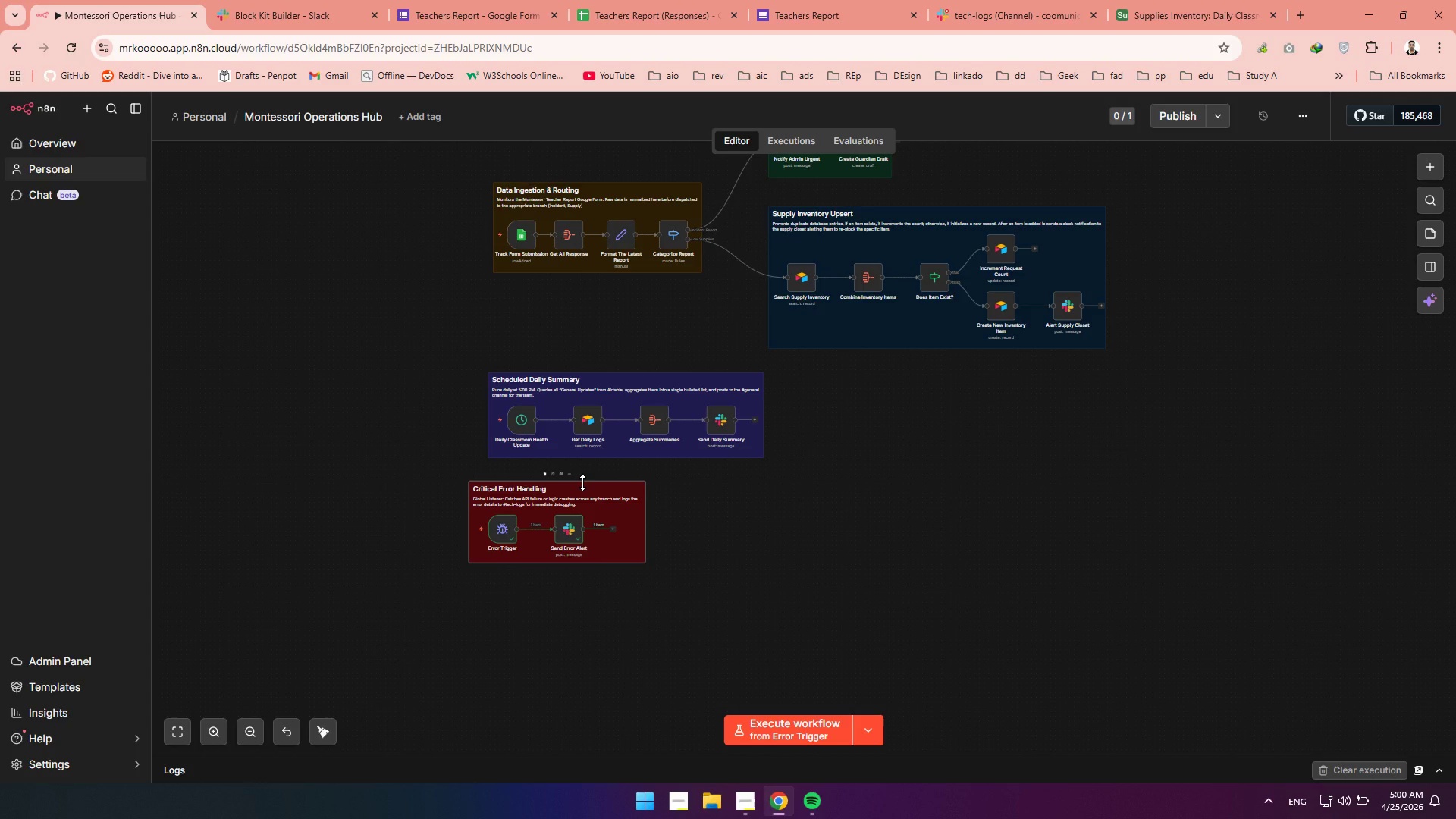 
wait(7.61)
 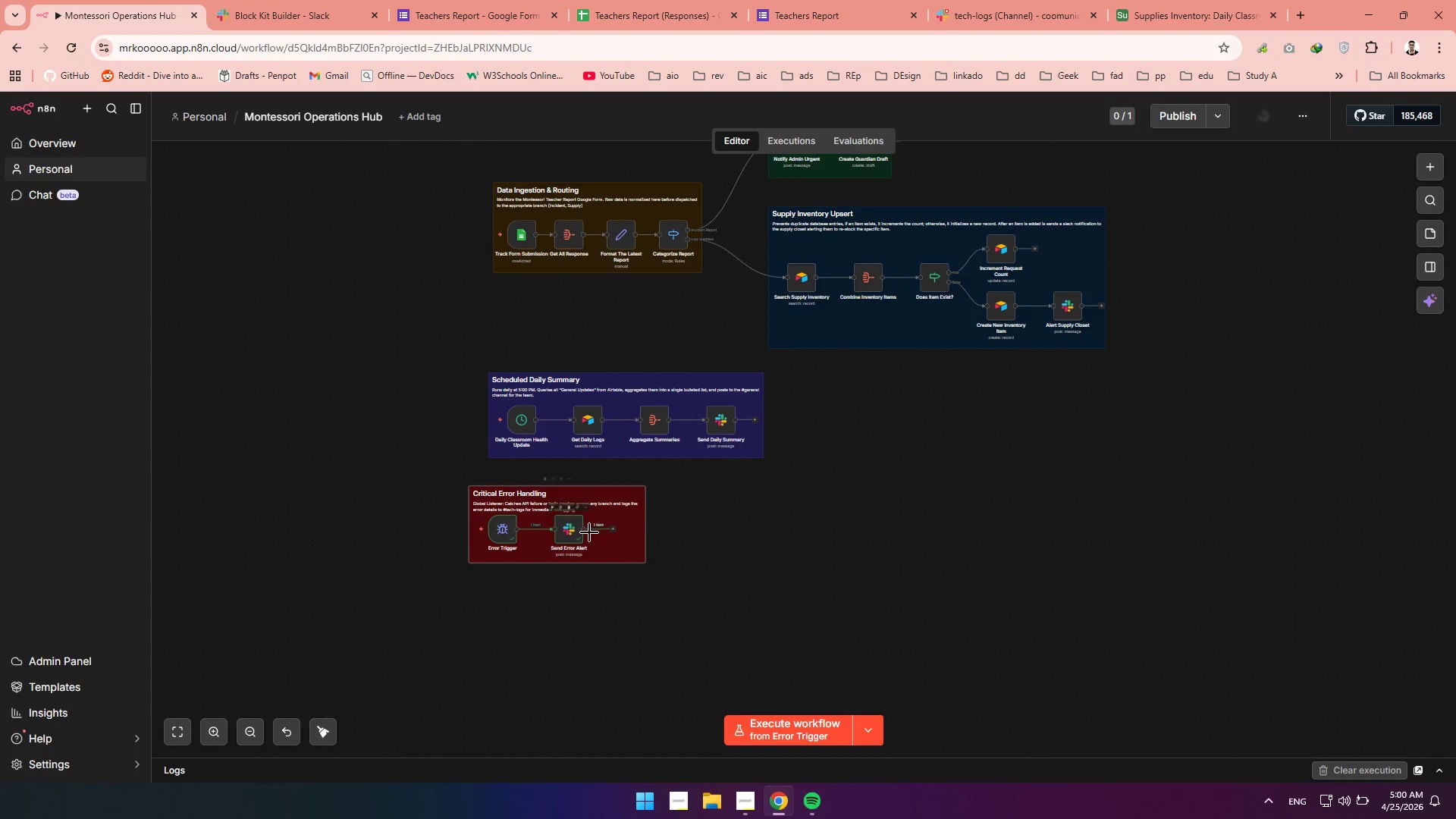 
left_click_drag(start_coordinate=[570, 500], to_coordinate=[575, 504])
 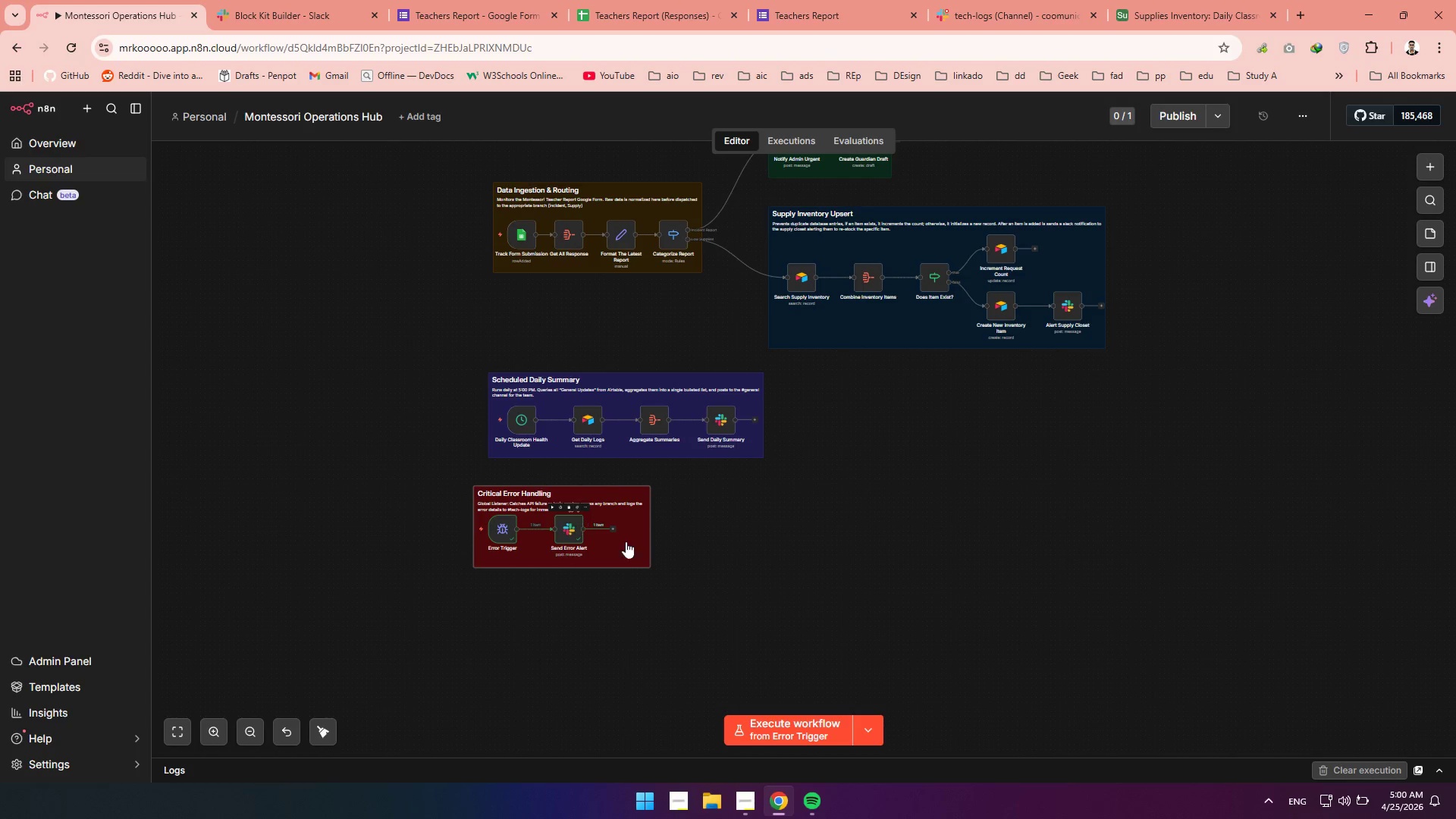 
key(Control+Z)
 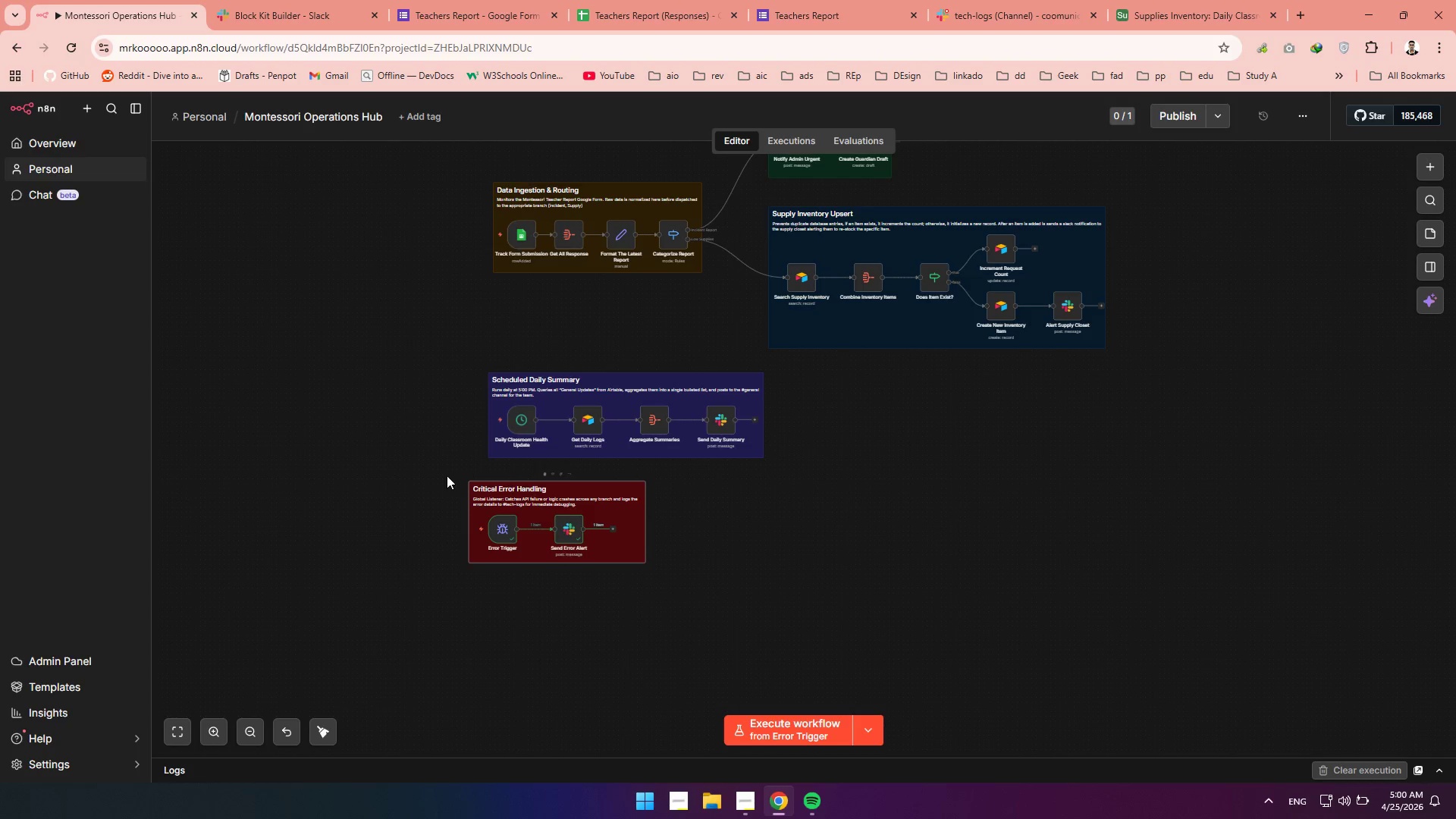 
left_click_drag(start_coordinate=[445, 477], to_coordinate=[705, 580])
 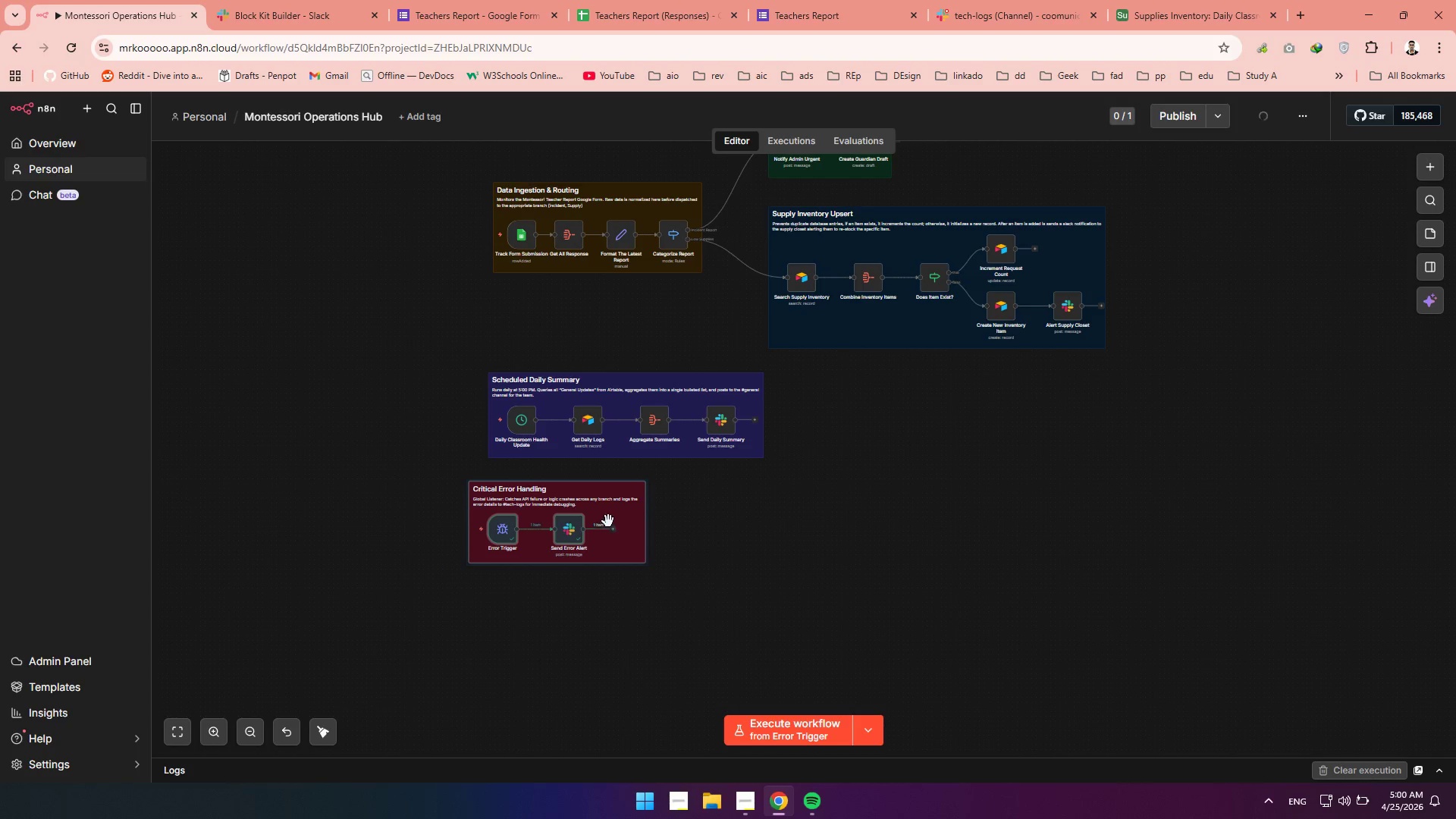 
left_click_drag(start_coordinate=[608, 521], to_coordinate=[635, 568])
 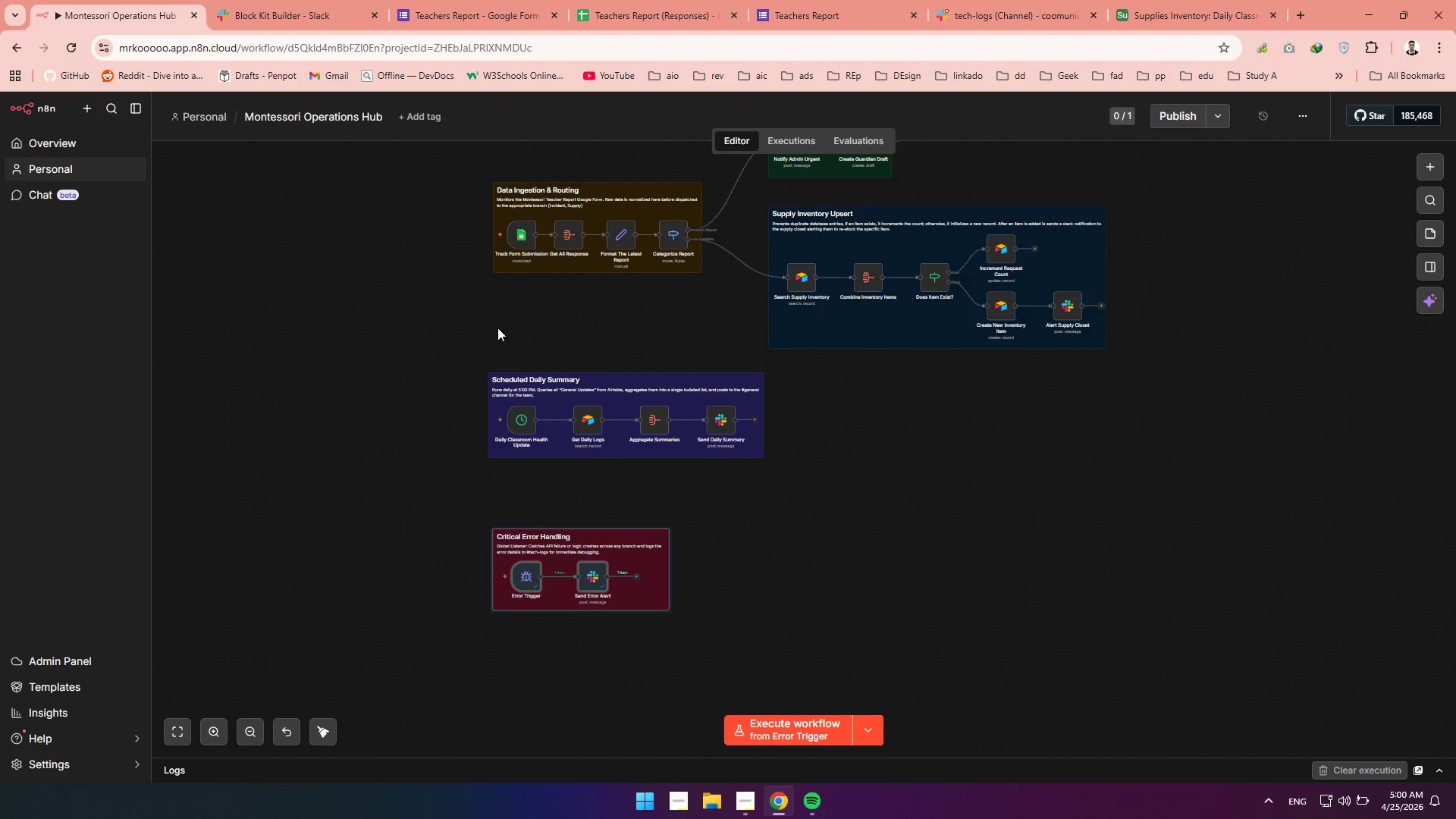 
left_click_drag(start_coordinate=[497, 328], to_coordinate=[493, 329])
 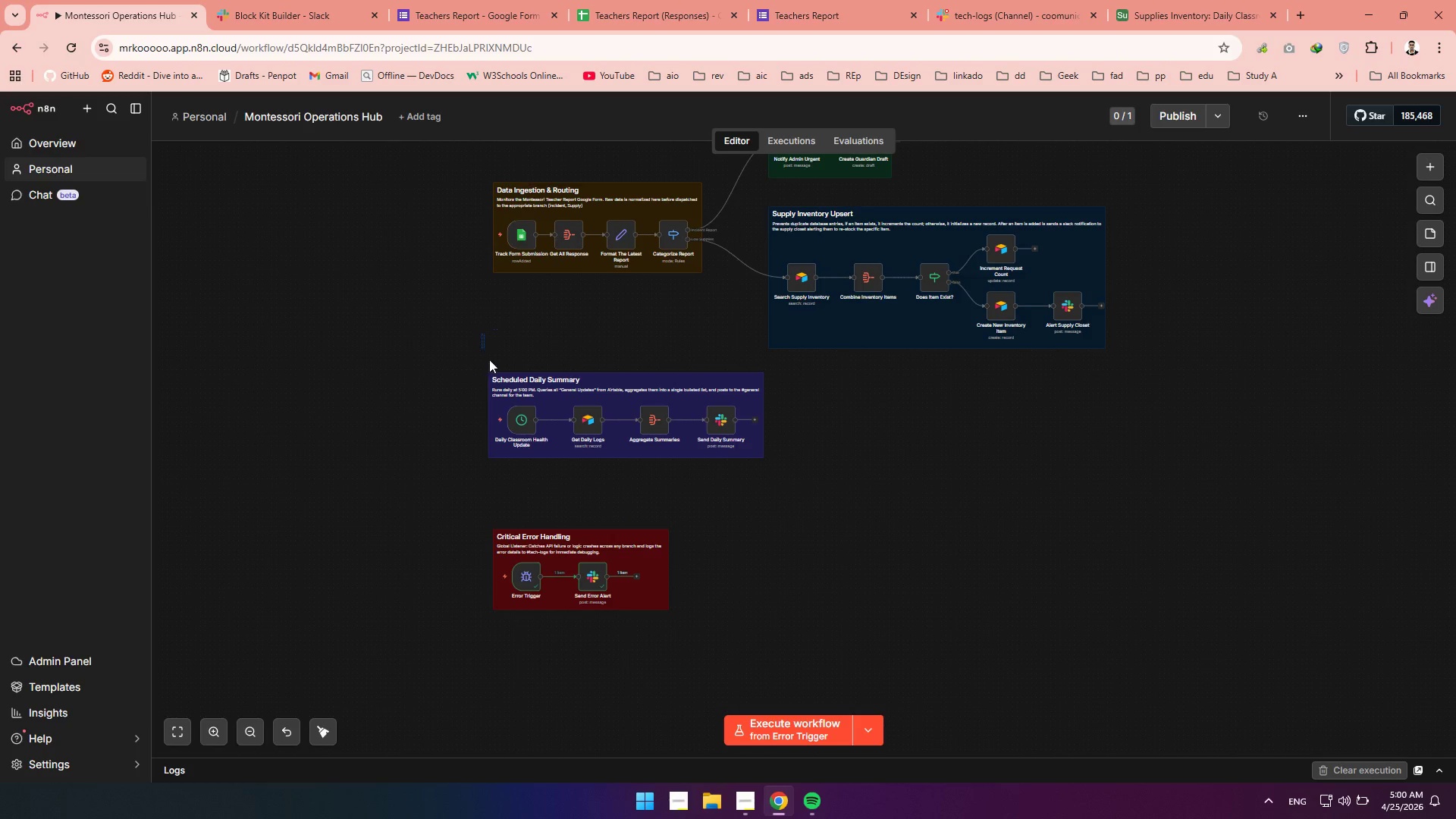 
left_click_drag(start_coordinate=[482, 334], to_coordinate=[795, 504])
 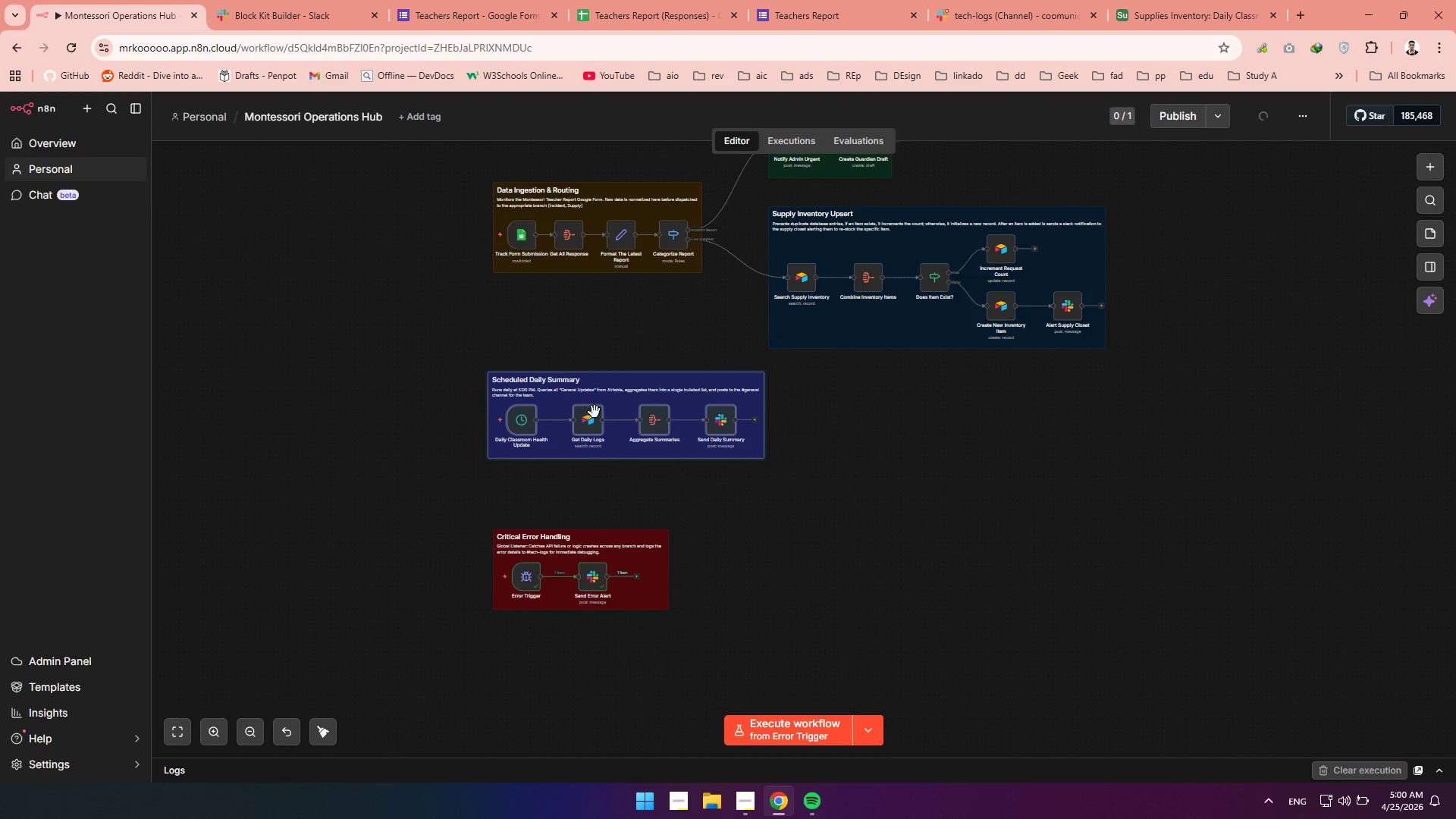 
left_click_drag(start_coordinate=[595, 412], to_coordinate=[595, 438])
 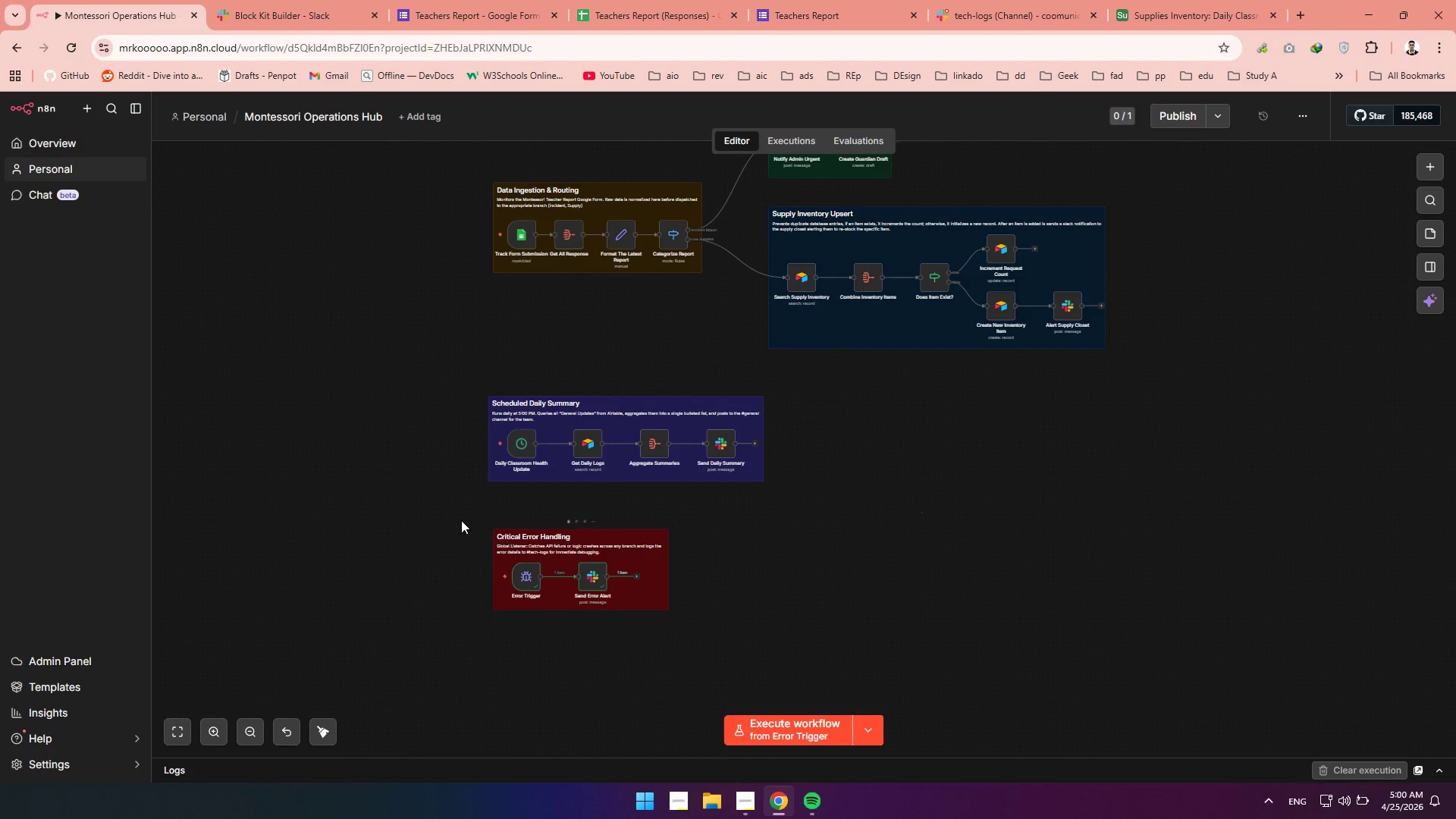 
left_click_drag(start_coordinate=[419, 512], to_coordinate=[728, 636])
 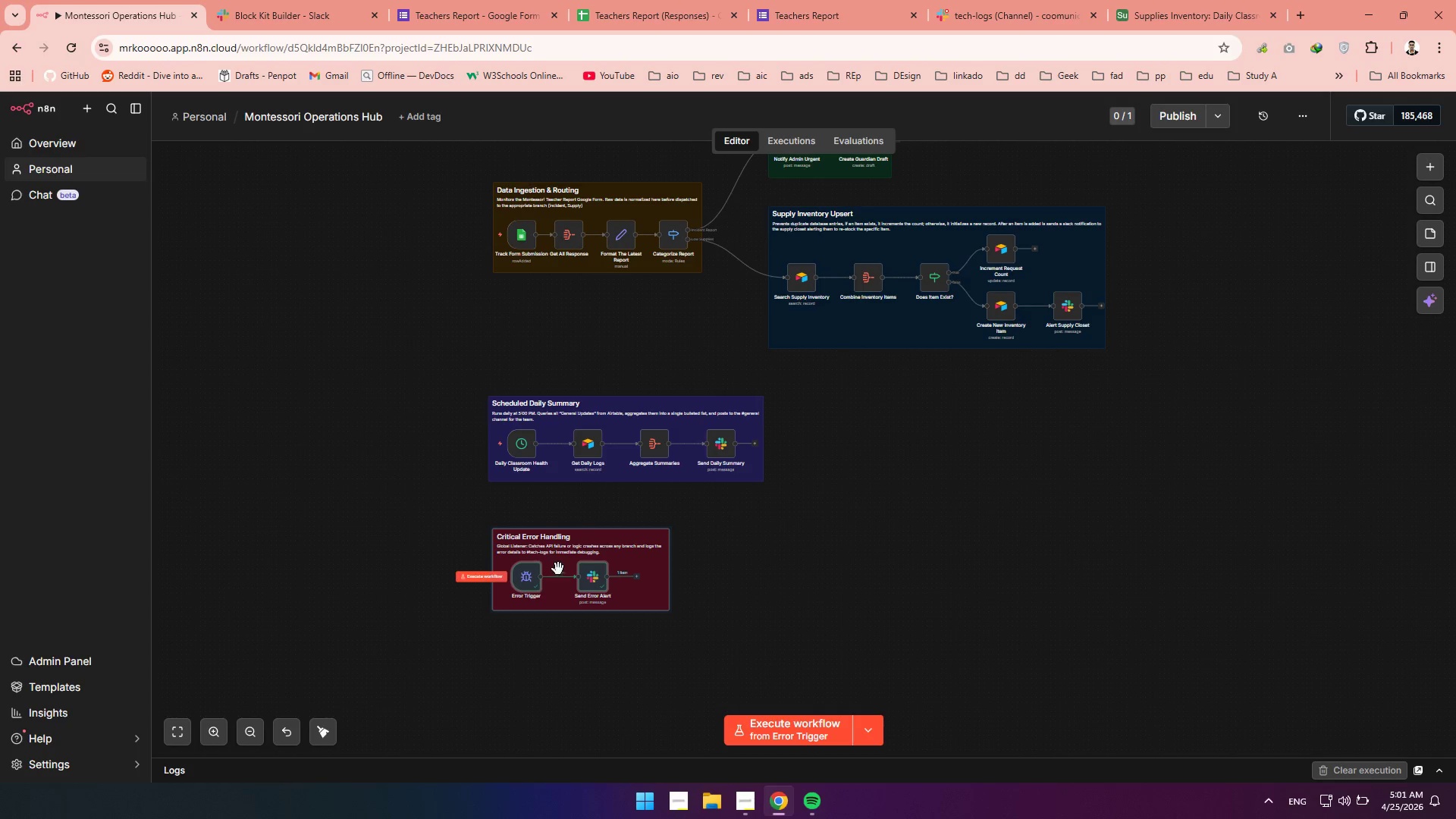 
left_click_drag(start_coordinate=[558, 569], to_coordinate=[554, 574])
 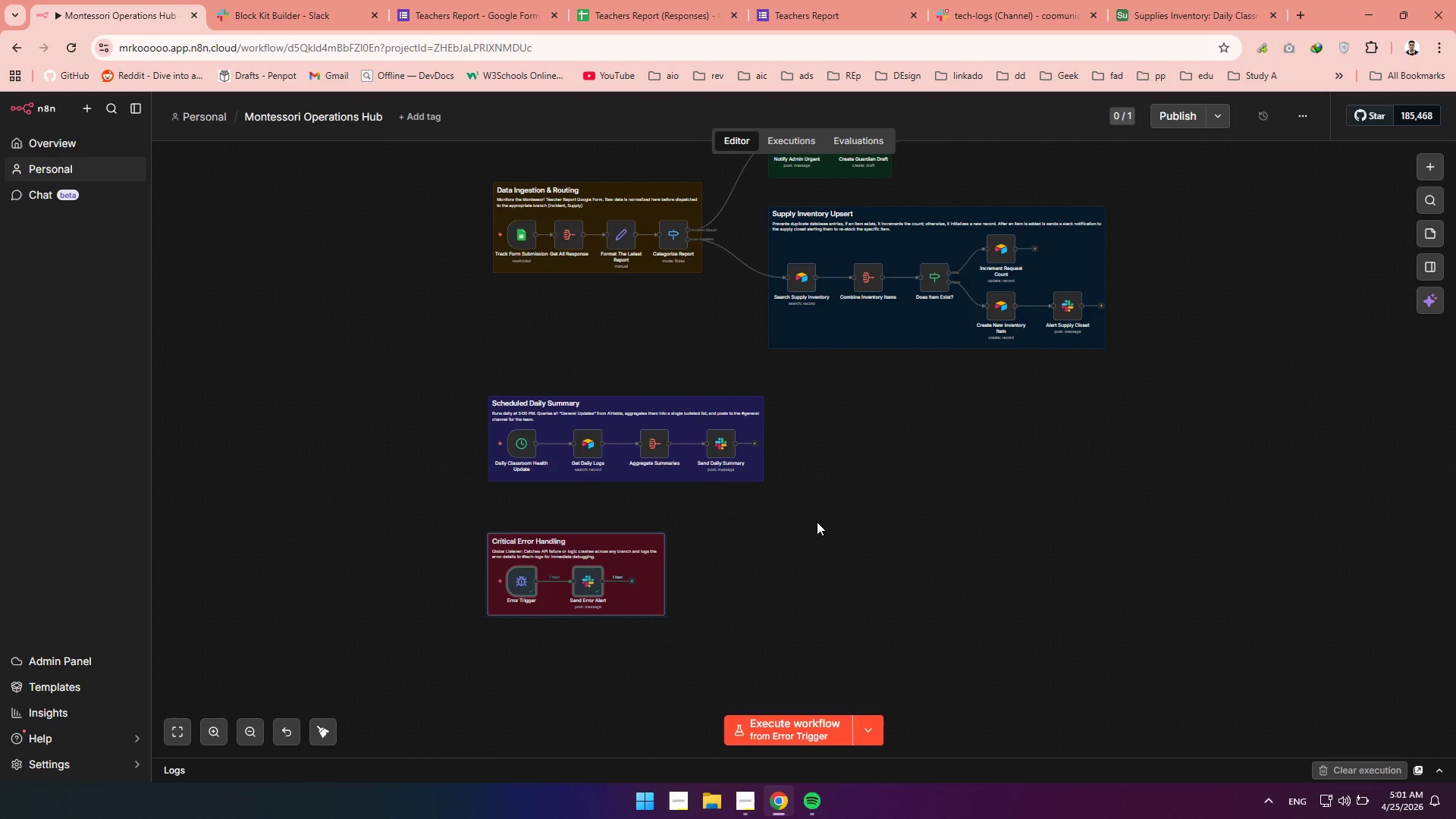 
hold_key(key=ControlLeft, duration=0.86)
scroll: coordinate [817, 517], scroll_direction: down, amount: 4.0
 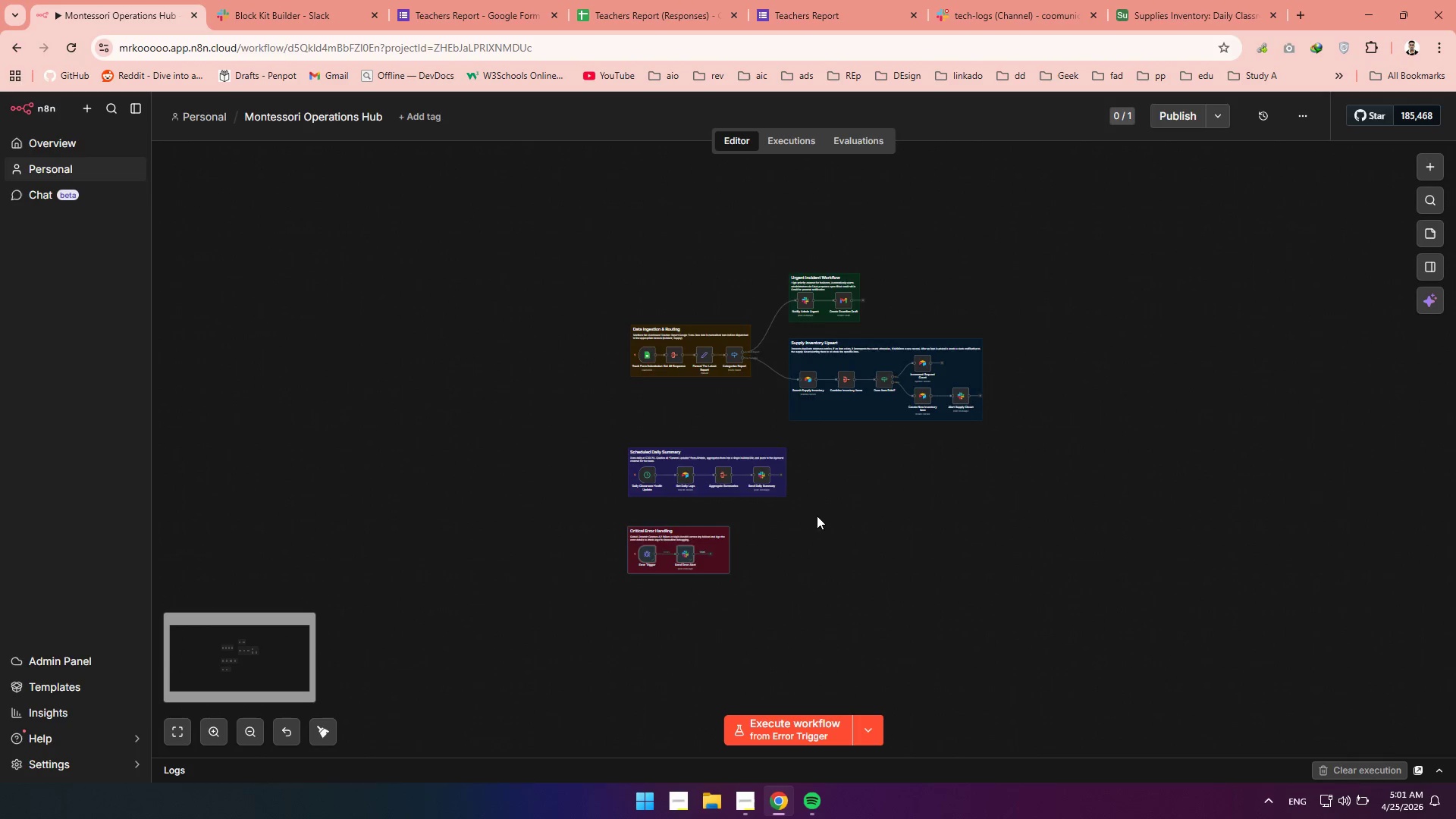 
hold_key(key=ControlLeft, duration=1.44)
scroll: coordinate [817, 514], scroll_direction: up, amount: 4.0
 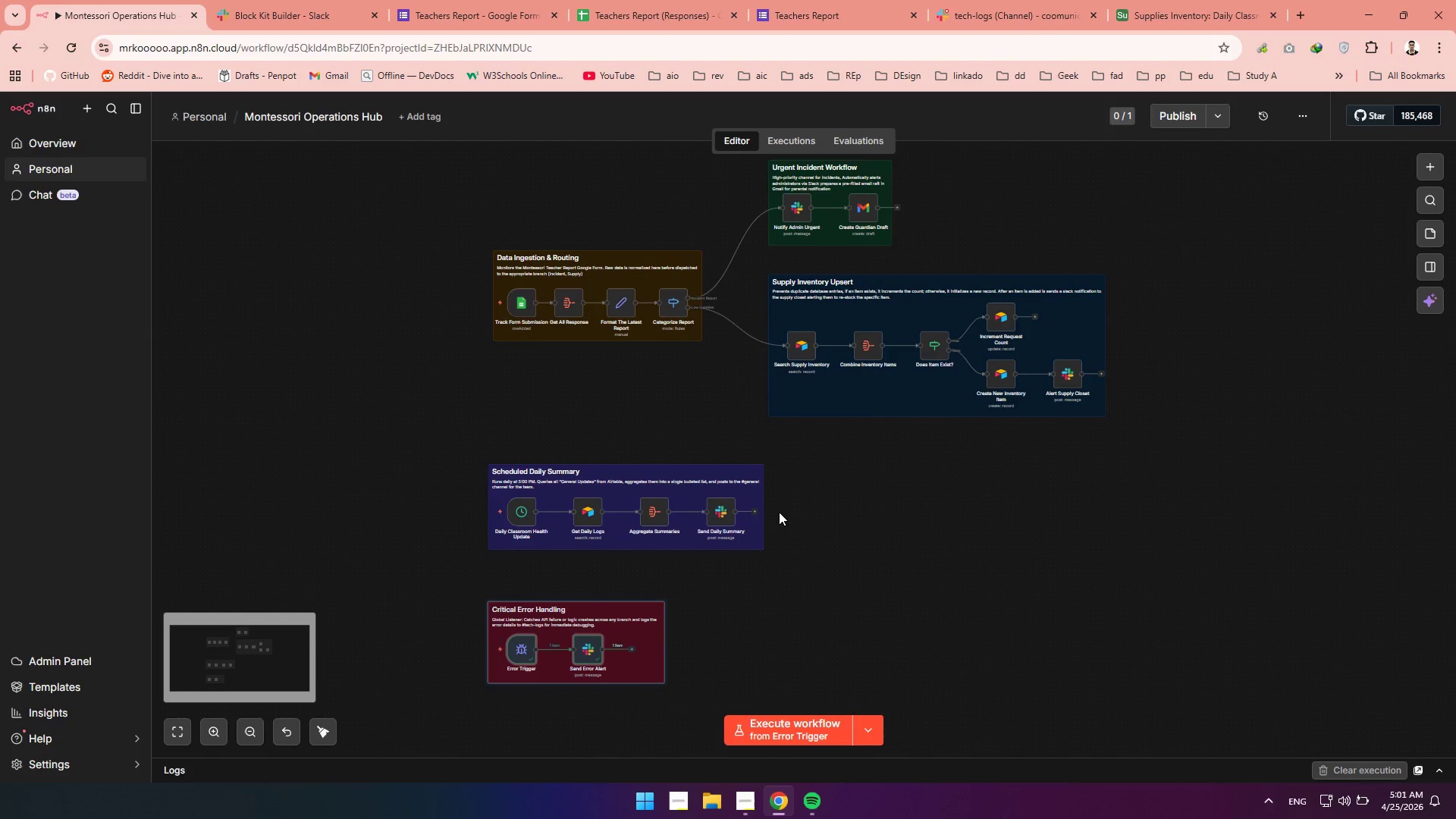 
hold_key(key=ControlLeft, duration=14.19)
left_click_drag(start_coordinate=[456, 453], to_coordinate=[815, 573])
 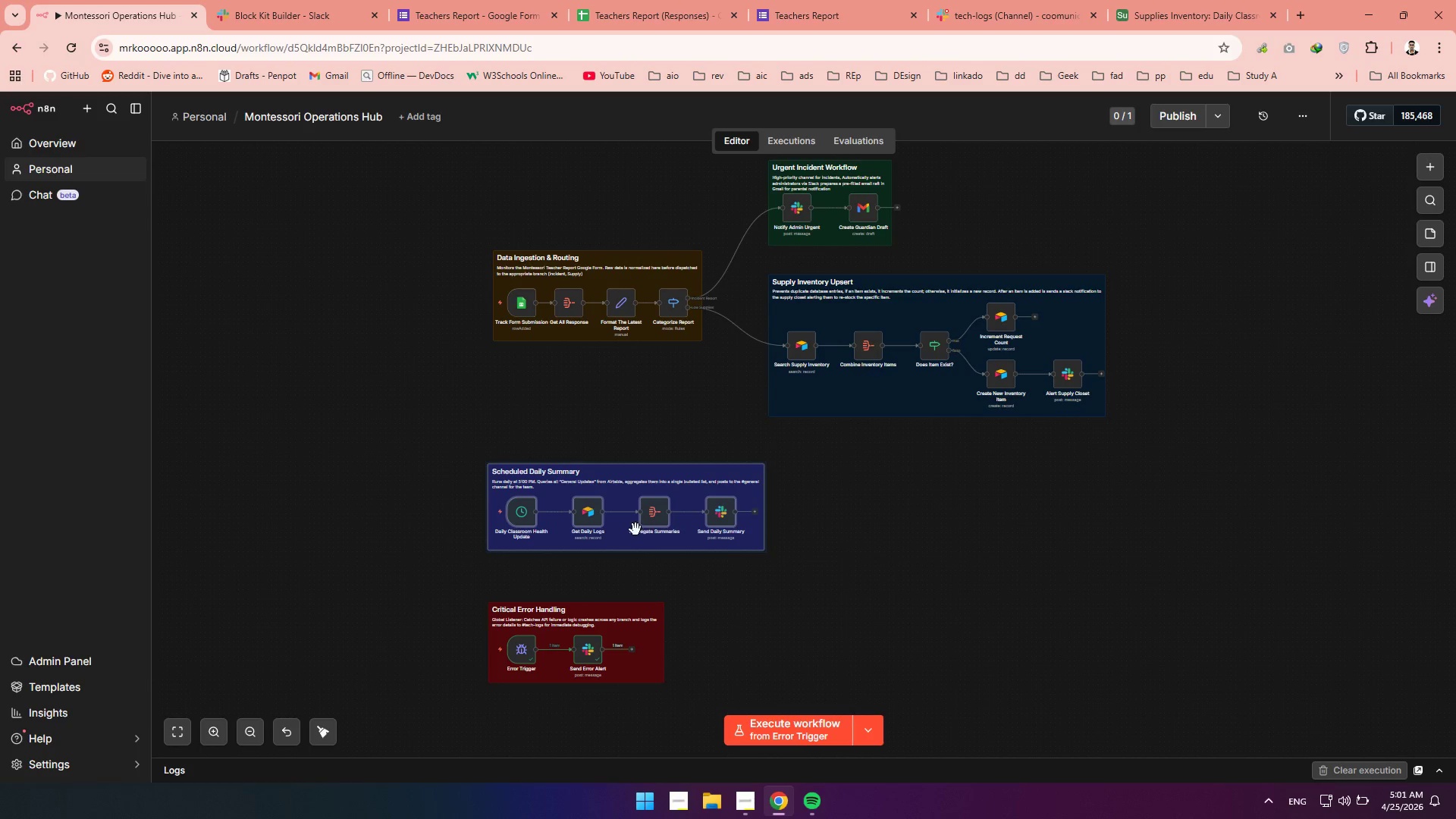 
left_click_drag(start_coordinate=[636, 531], to_coordinate=[635, 513])
 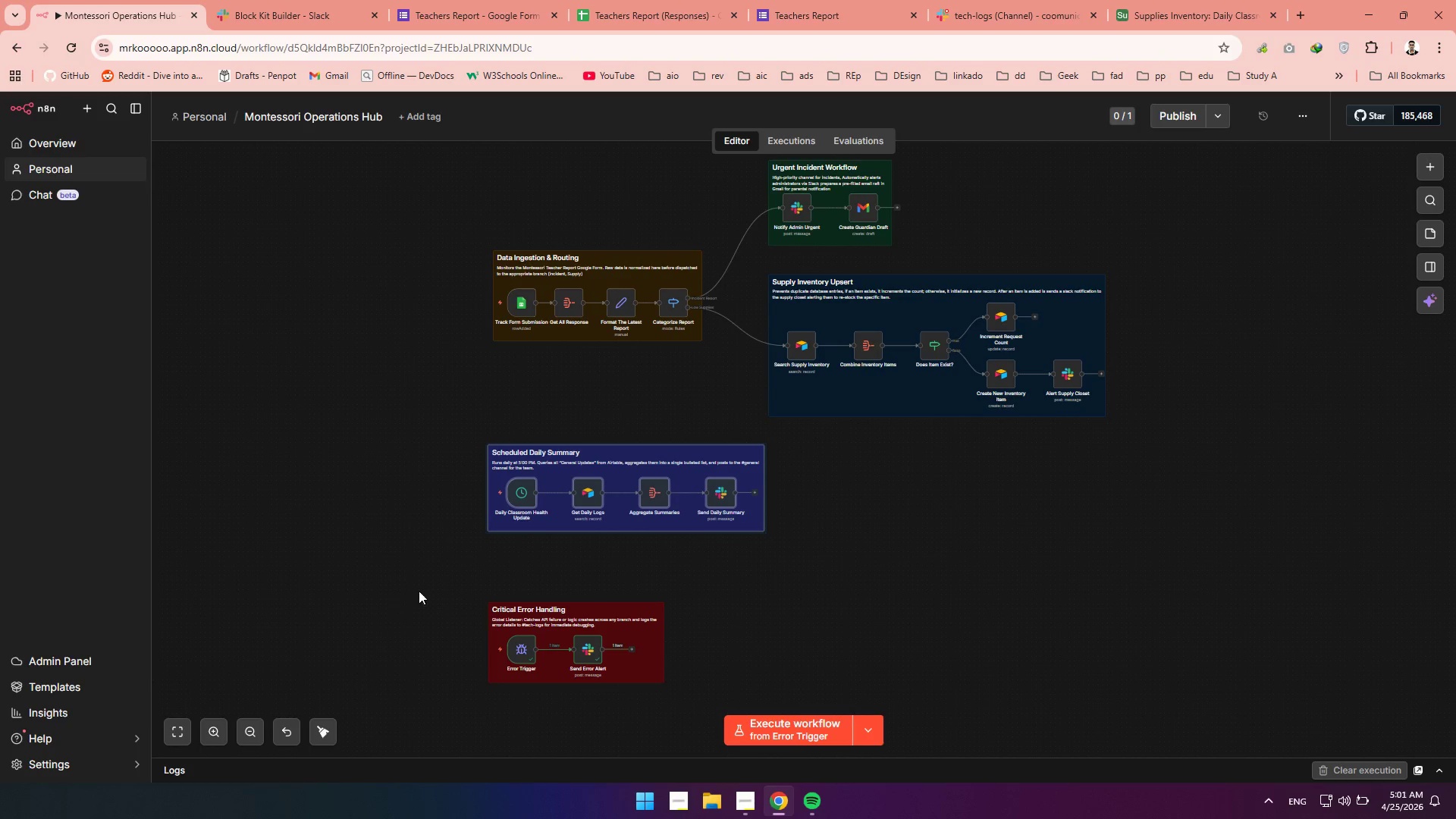 
left_click_drag(start_coordinate=[419, 591], to_coordinate=[737, 725])
 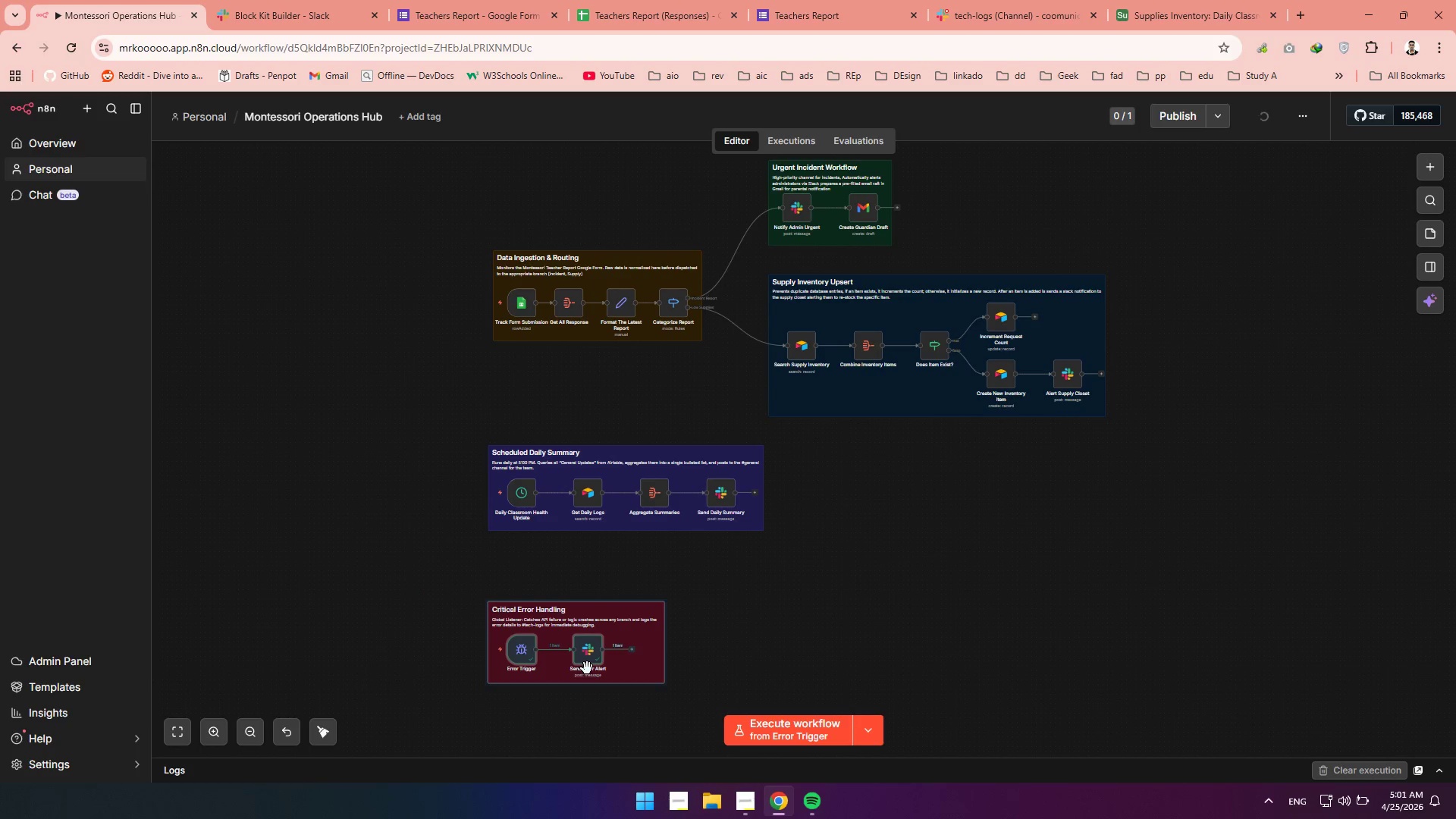 
left_click_drag(start_coordinate=[587, 668], to_coordinate=[587, 615])
 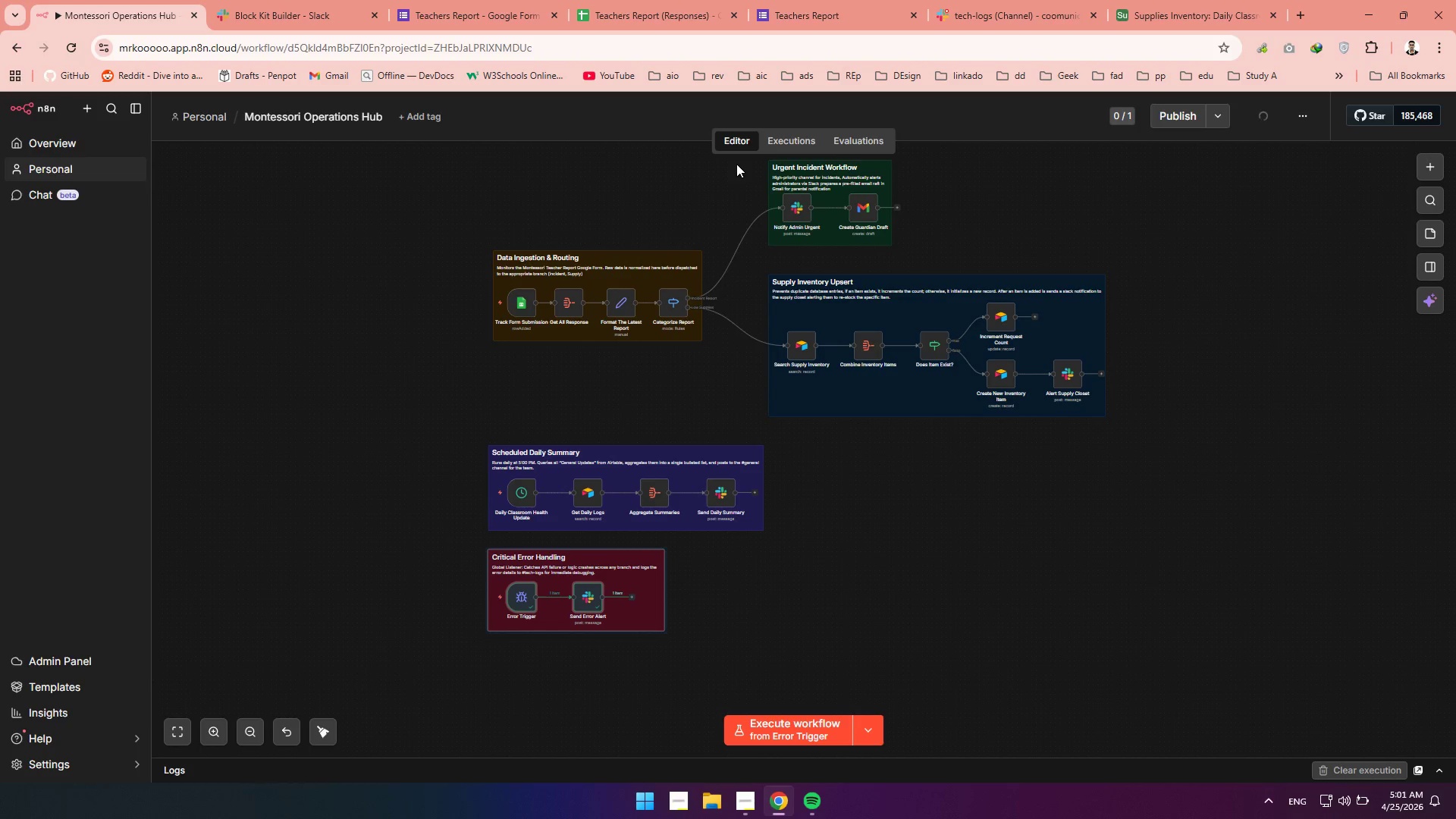 
hold_key(key=ControlLeft, duration=1.52)